 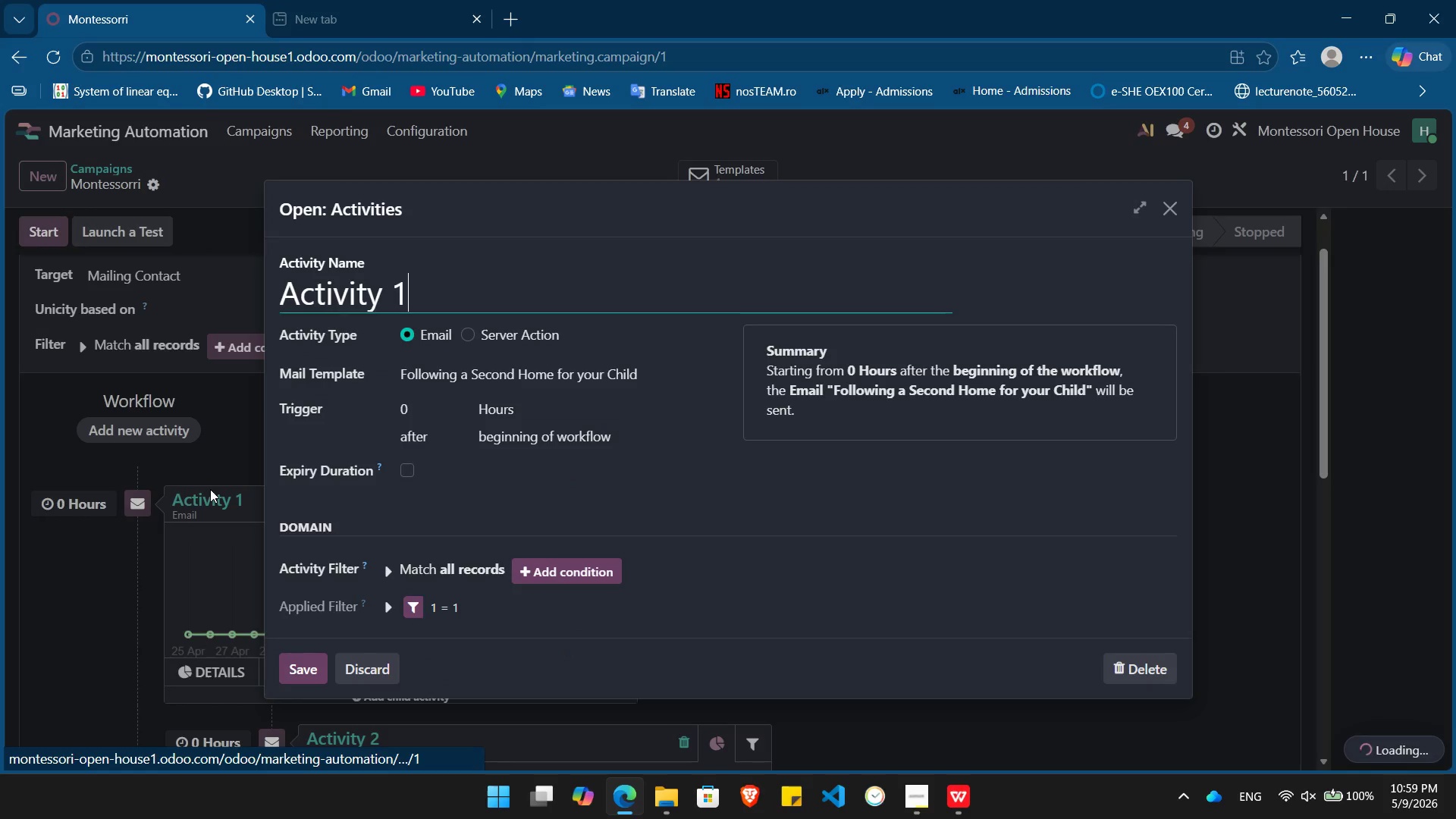 
left_click([426, 399])
 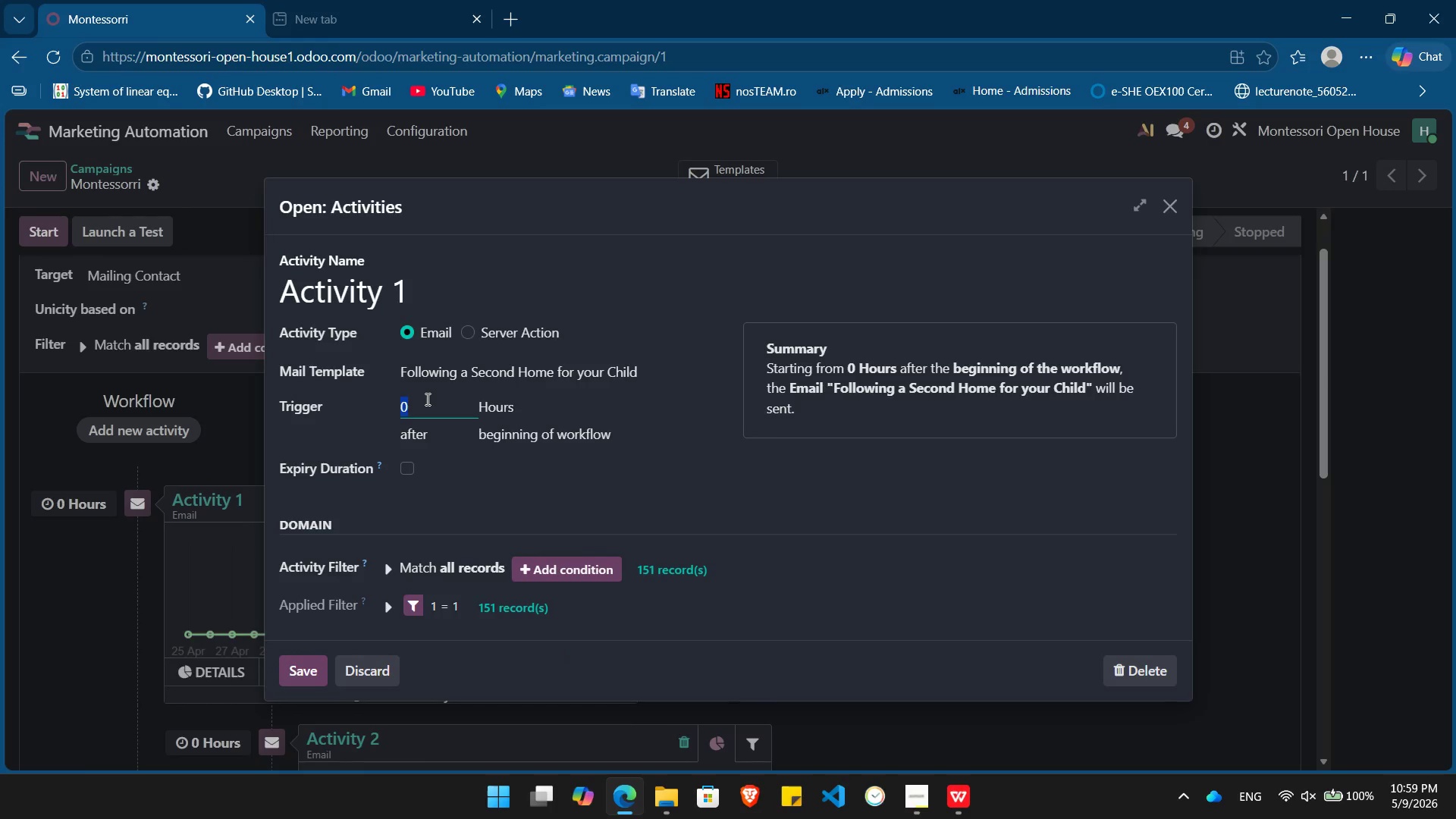 
key(Numpad2)
 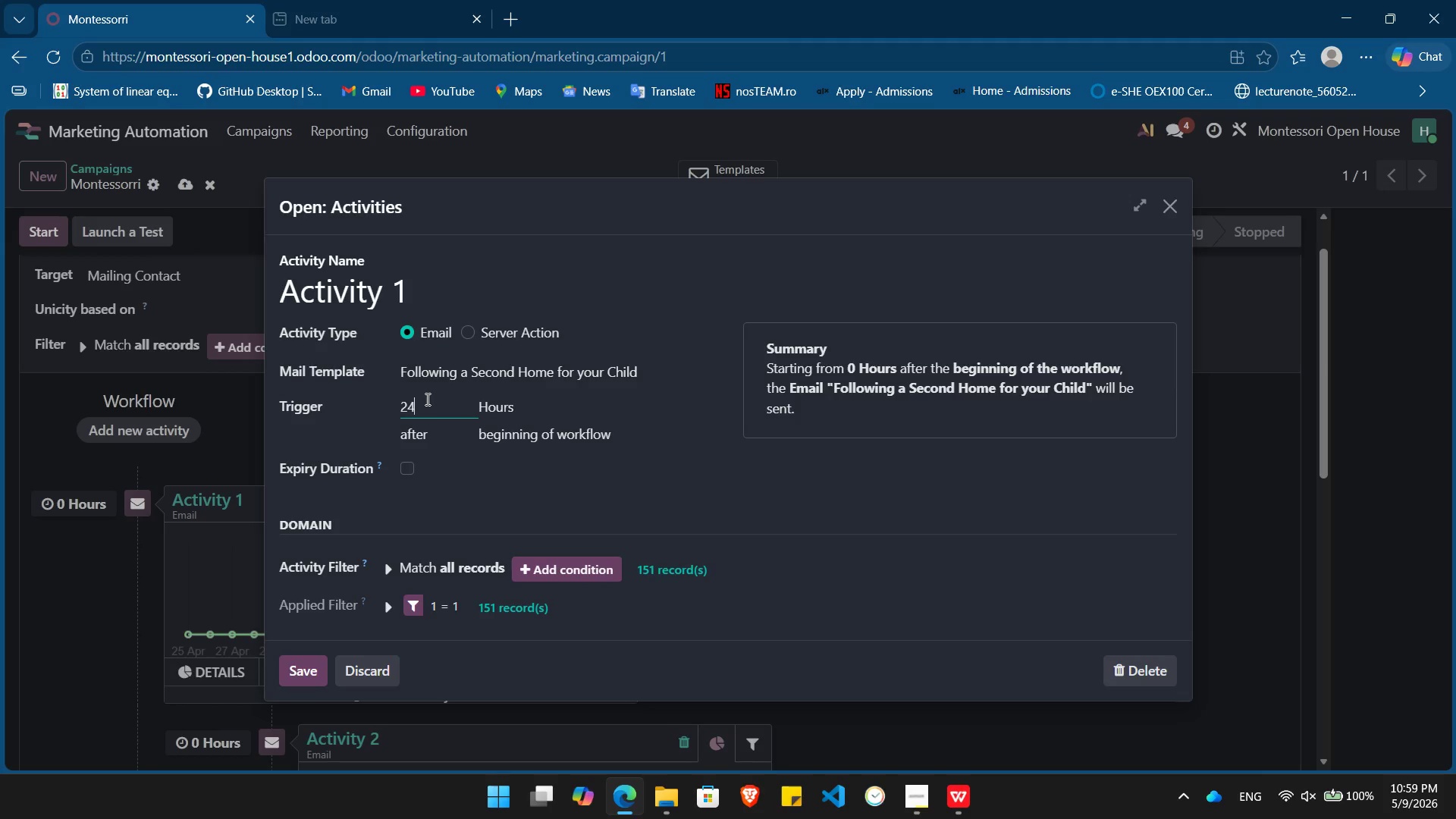 
key(Numpad4)
 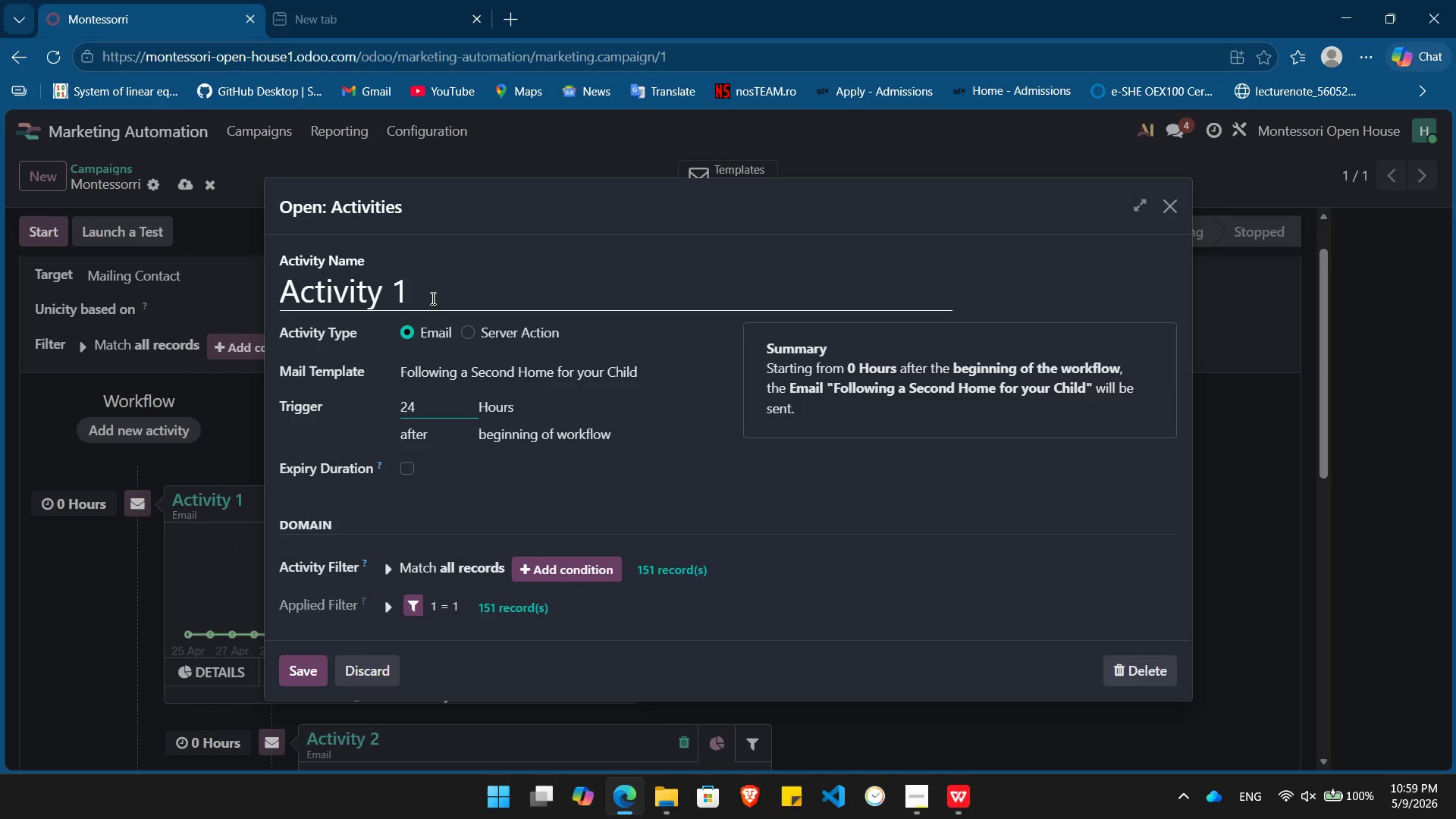 
double_click([431, 298])
 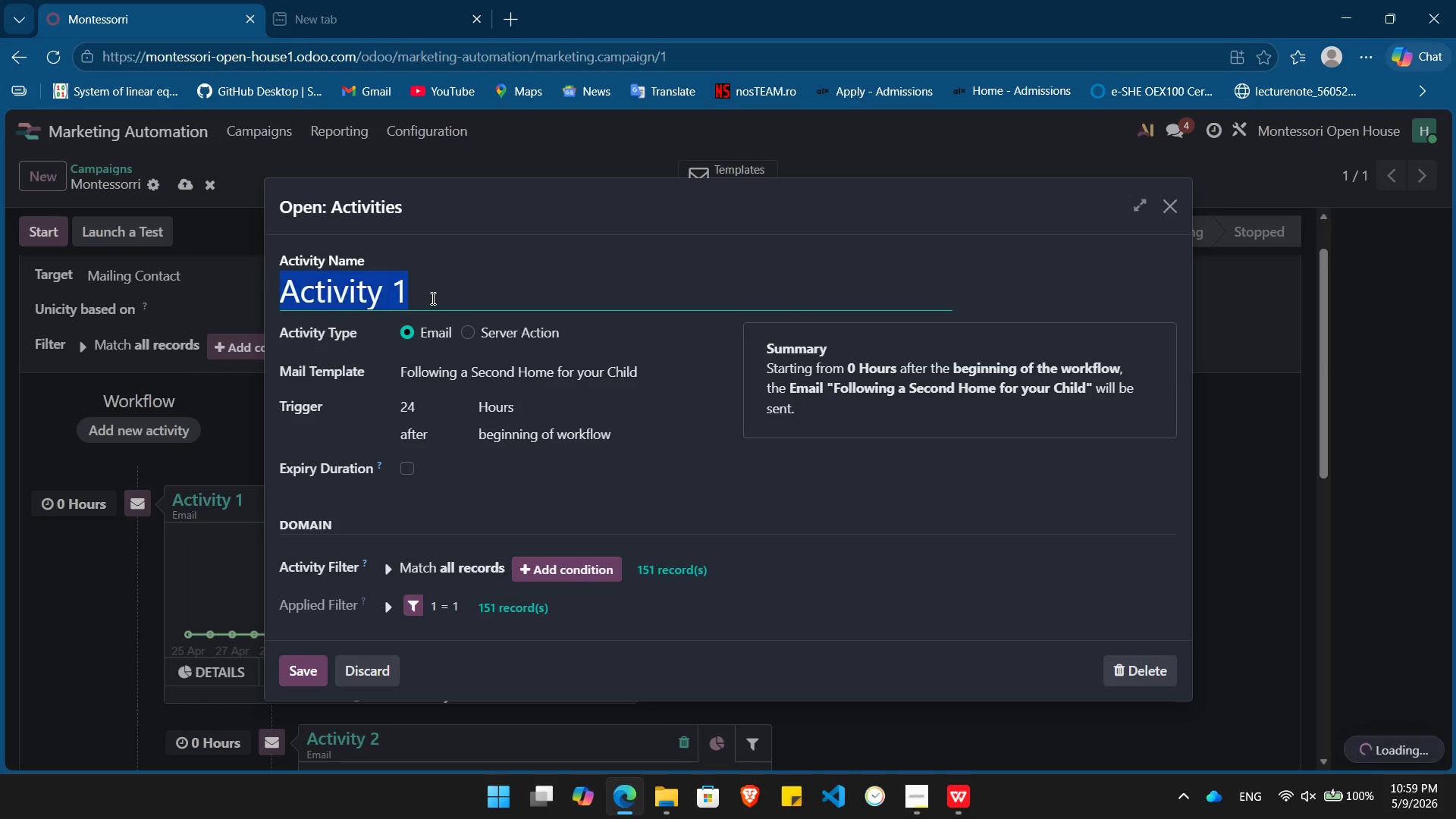 
triple_click([431, 298])
 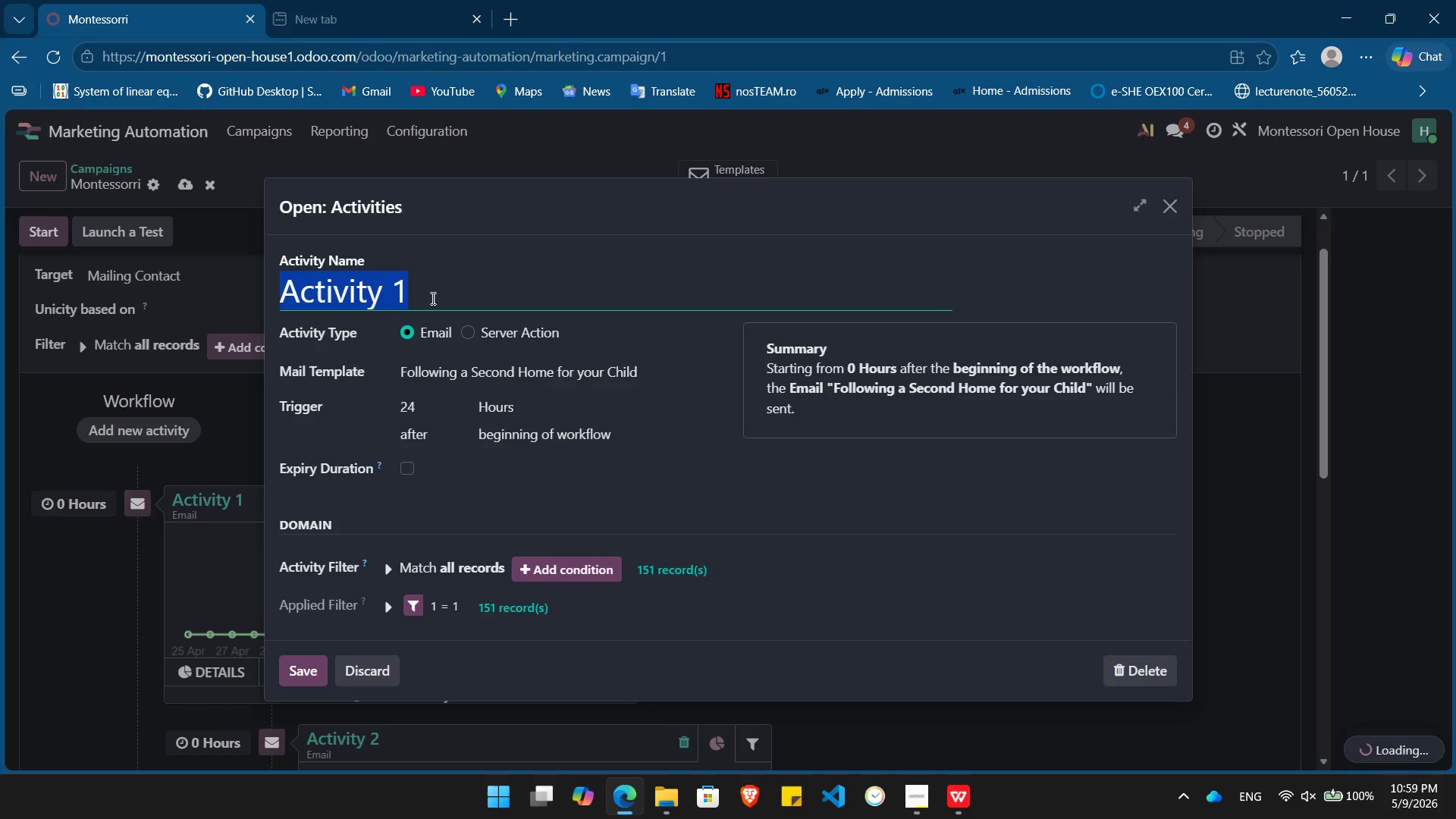 
type(Th )
key(Backspace)
type(anks Giving)
 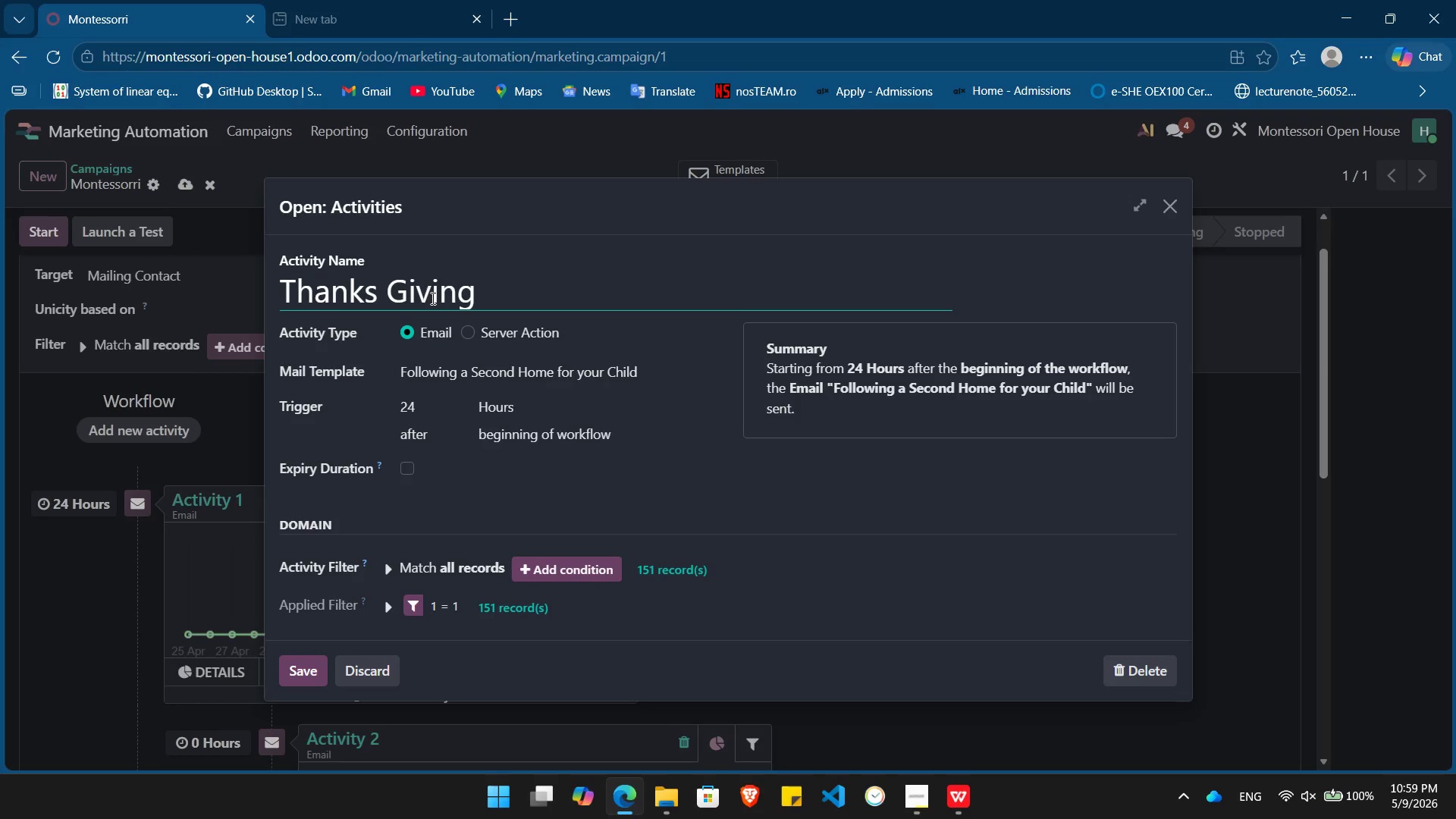 
key(Enter)
 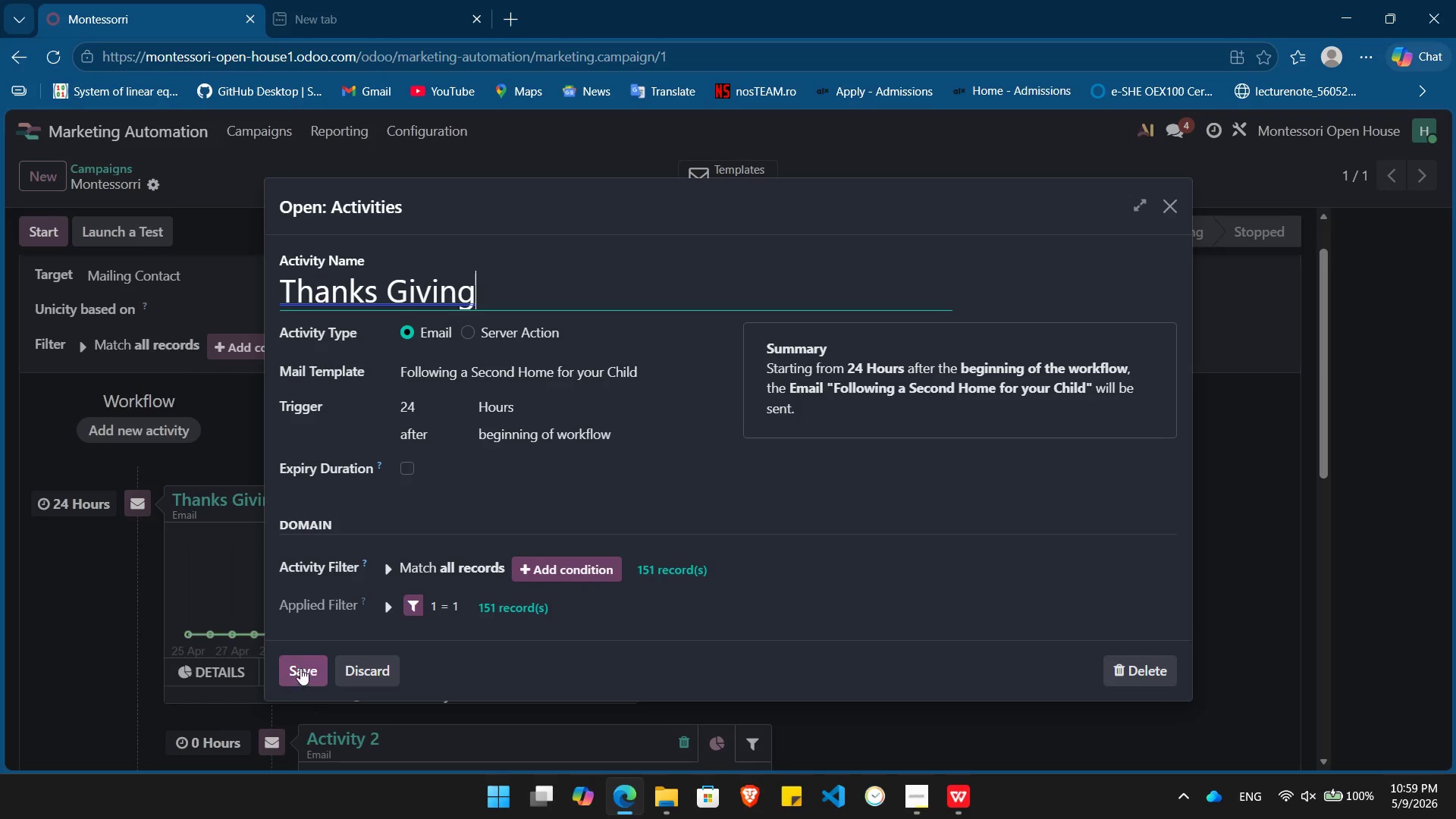 
left_click([300, 667])
 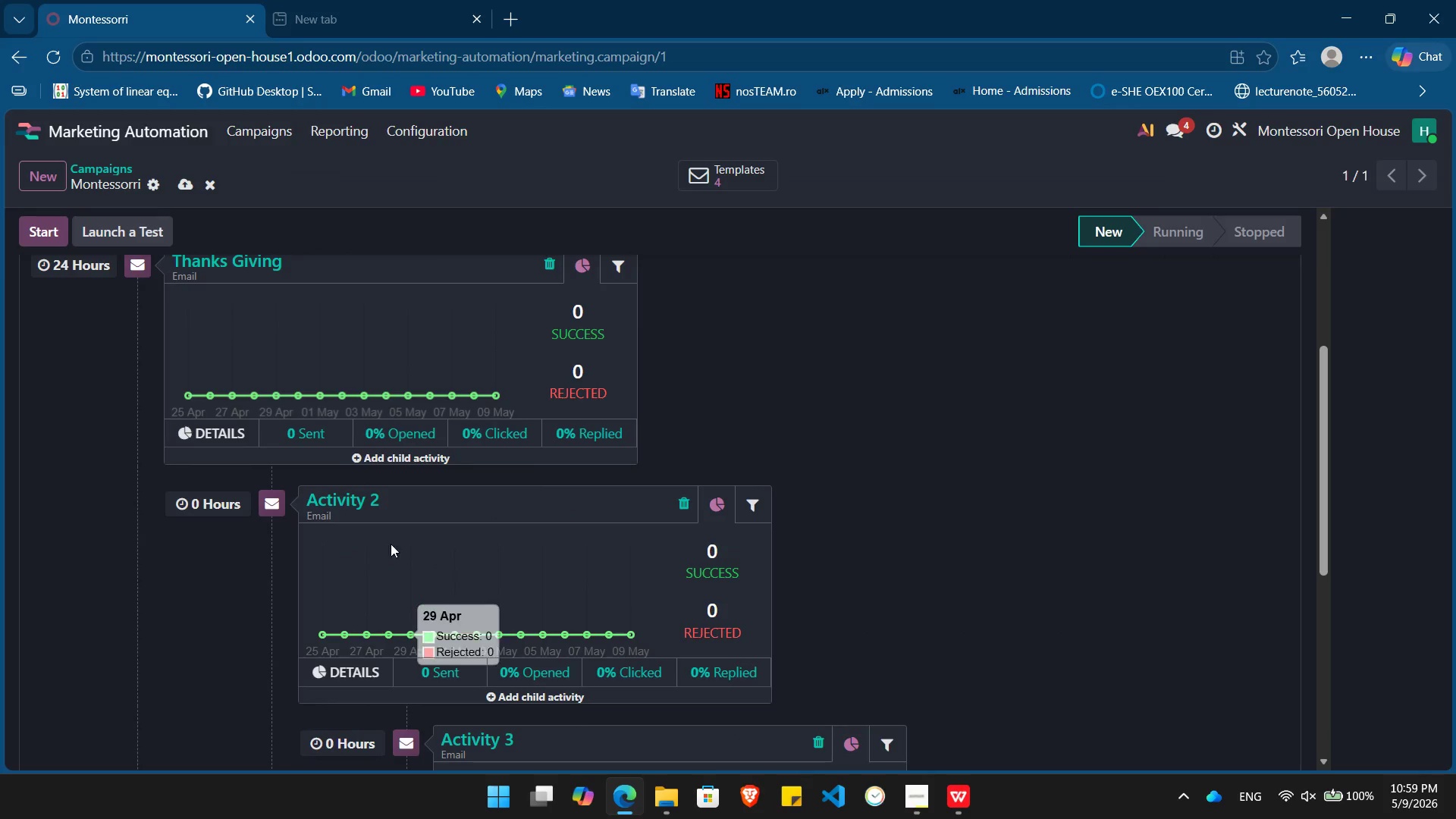 
left_click([340, 500])
 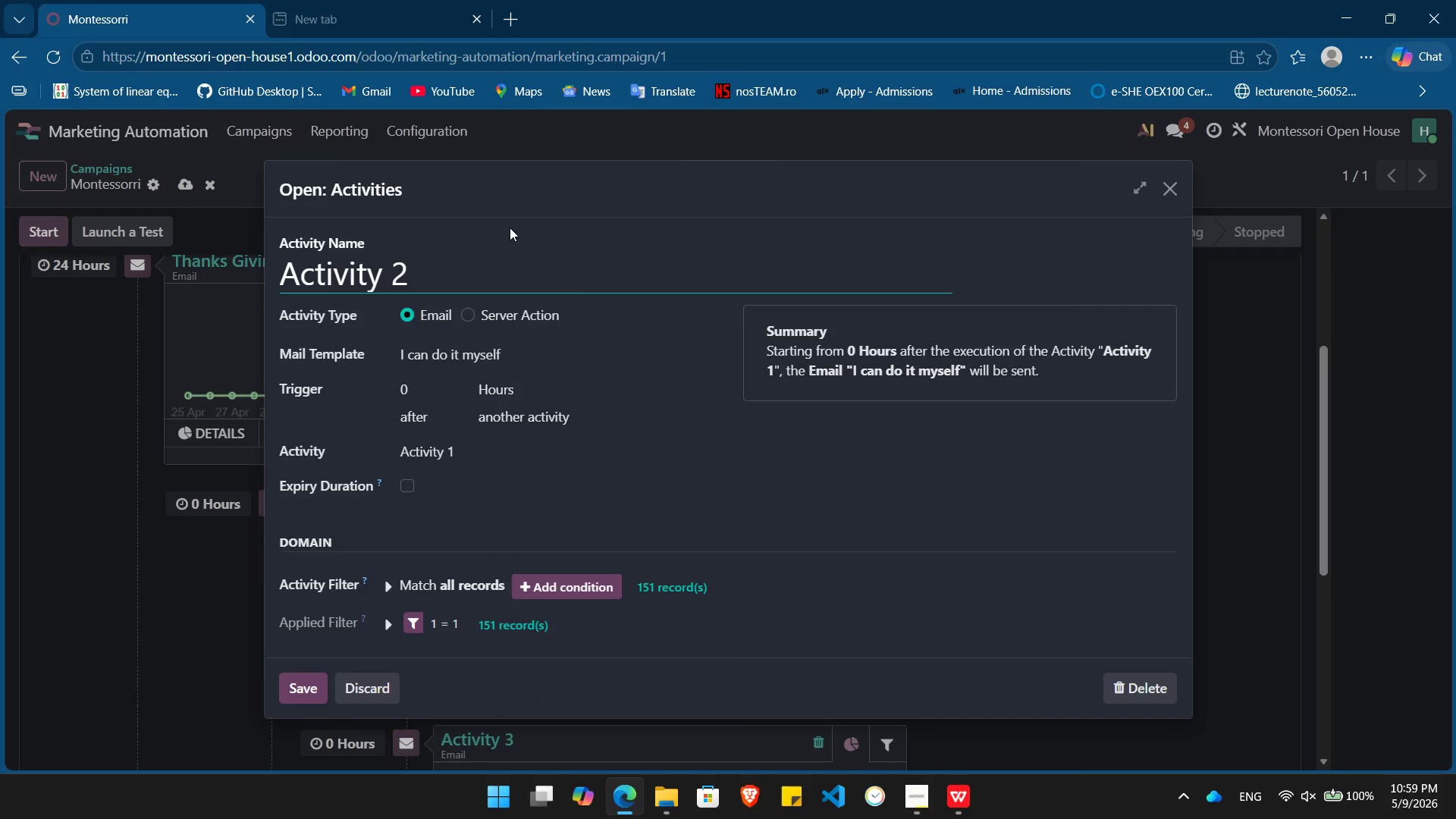 
double_click([441, 271])
 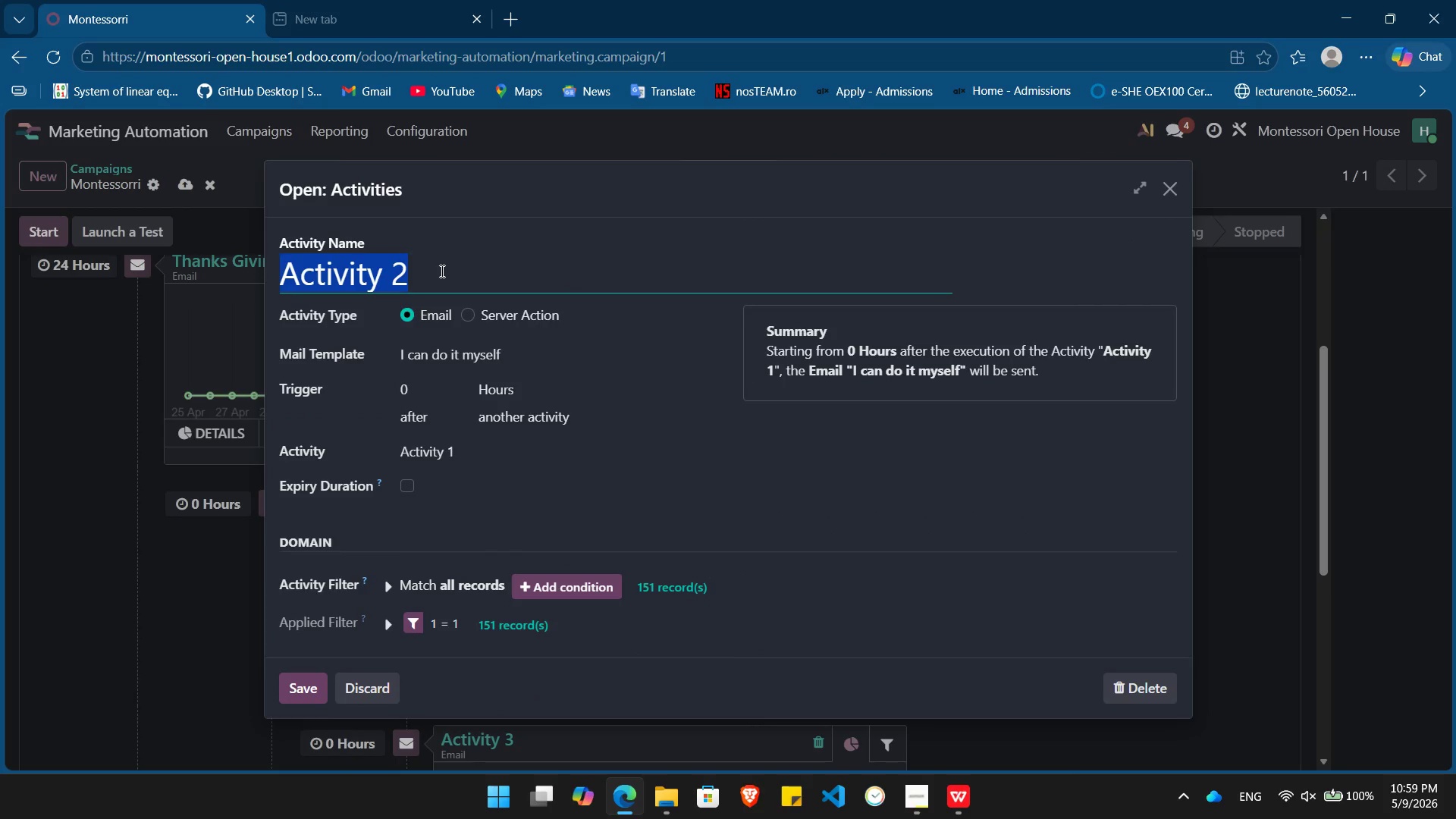 
triple_click([441, 271])
 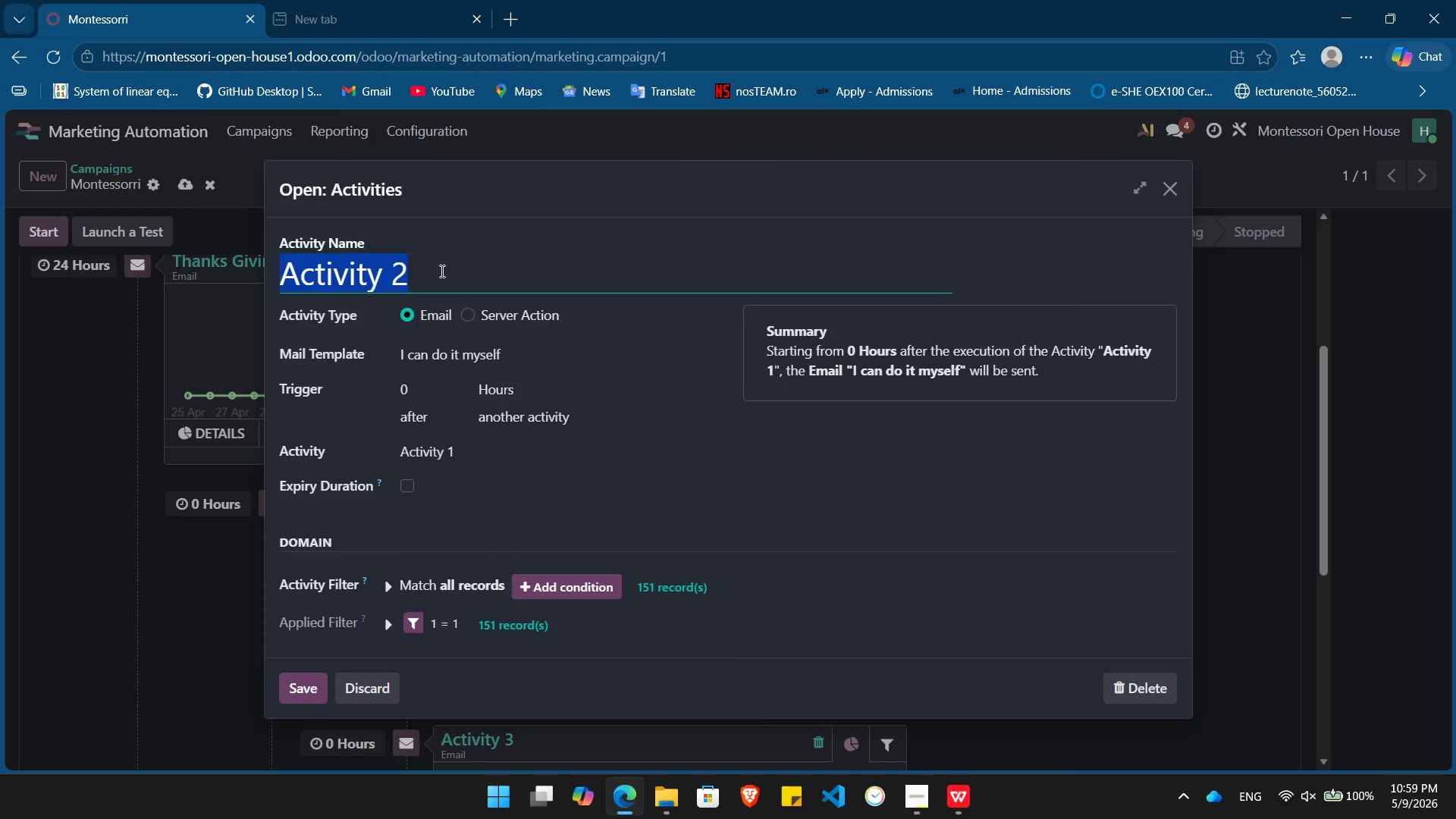 
type(Fostering Independence)
 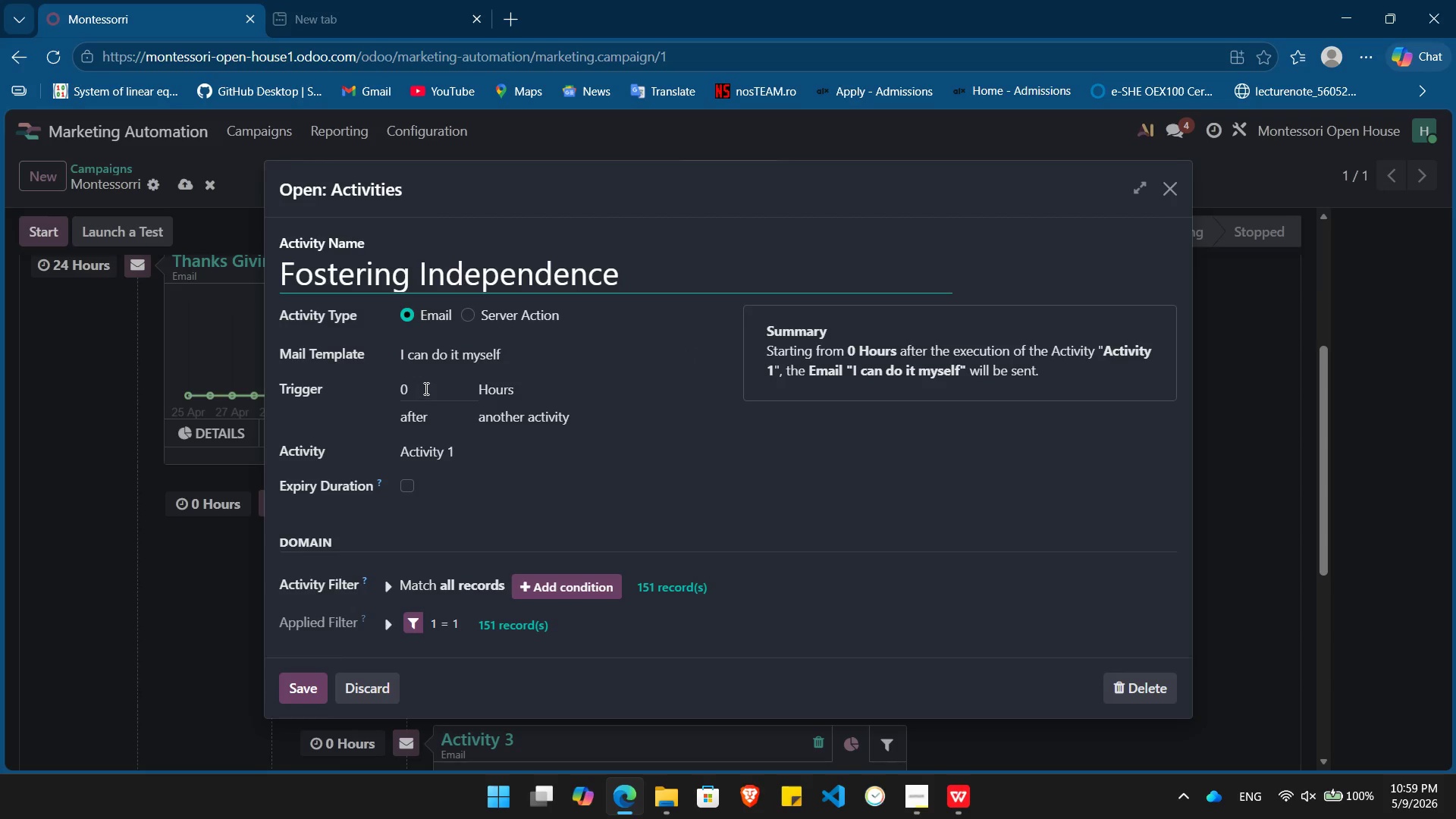 
left_click([427, 386])
 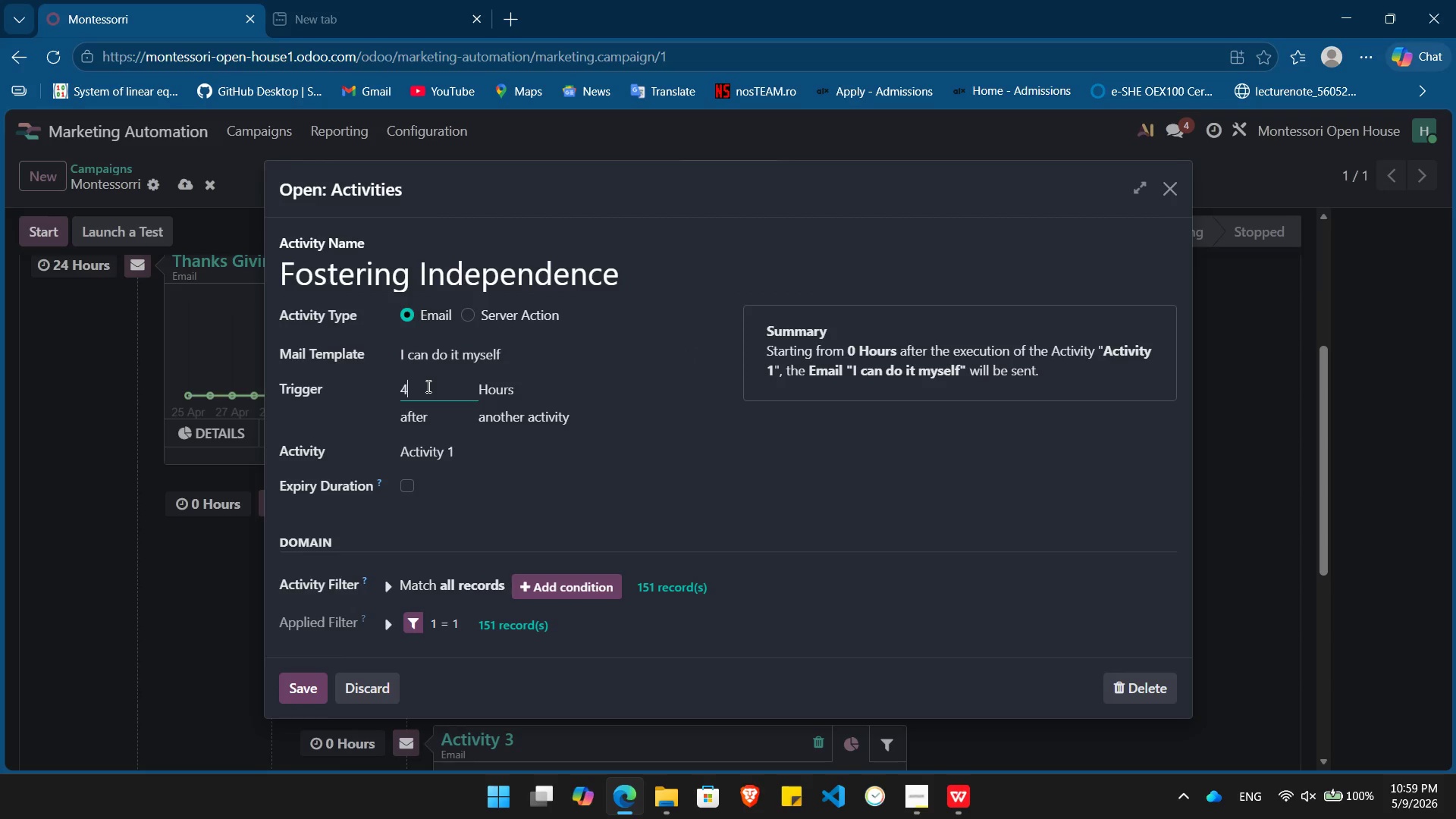 
key(Numpad4)
 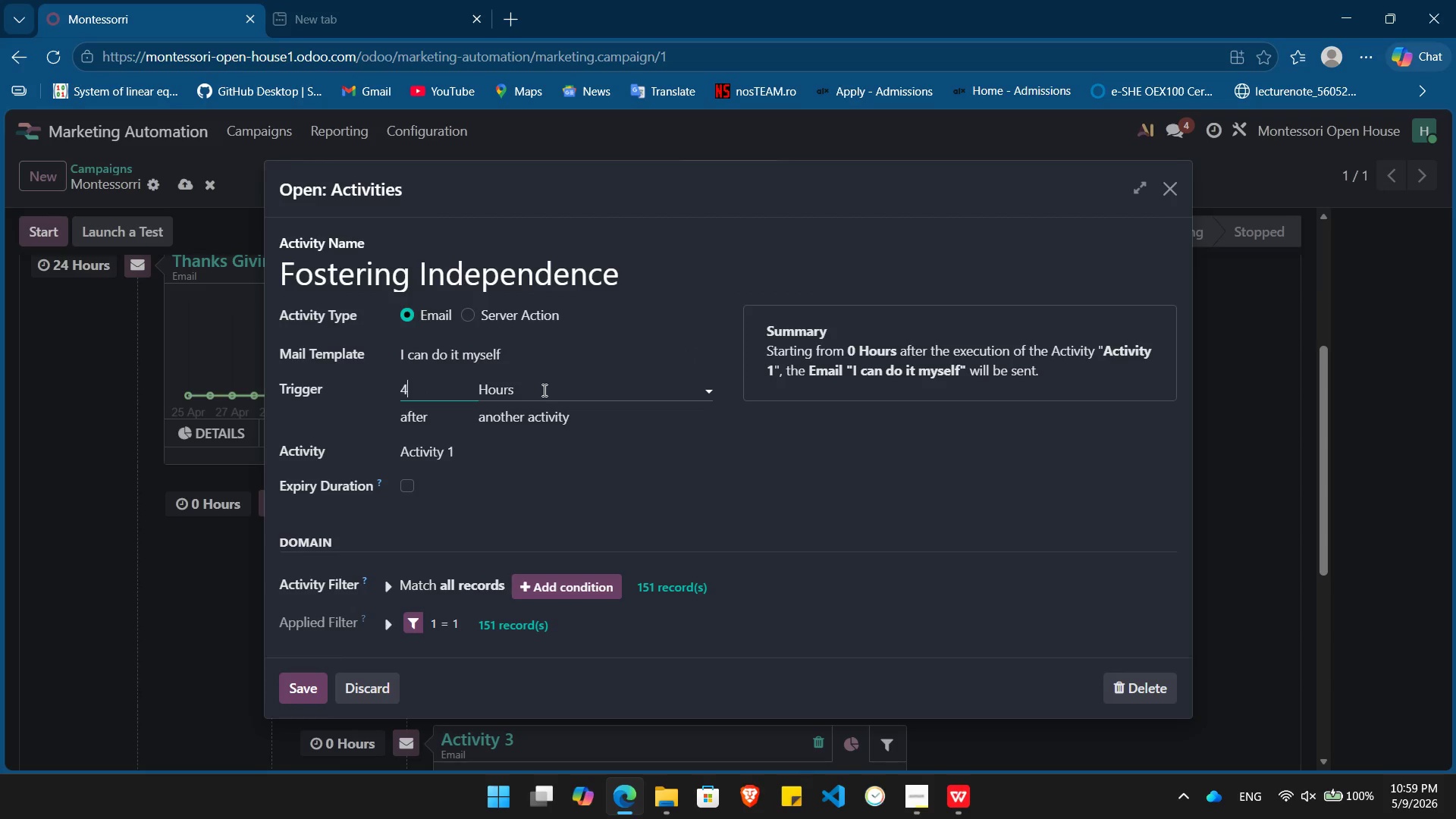 
left_click([543, 390])
 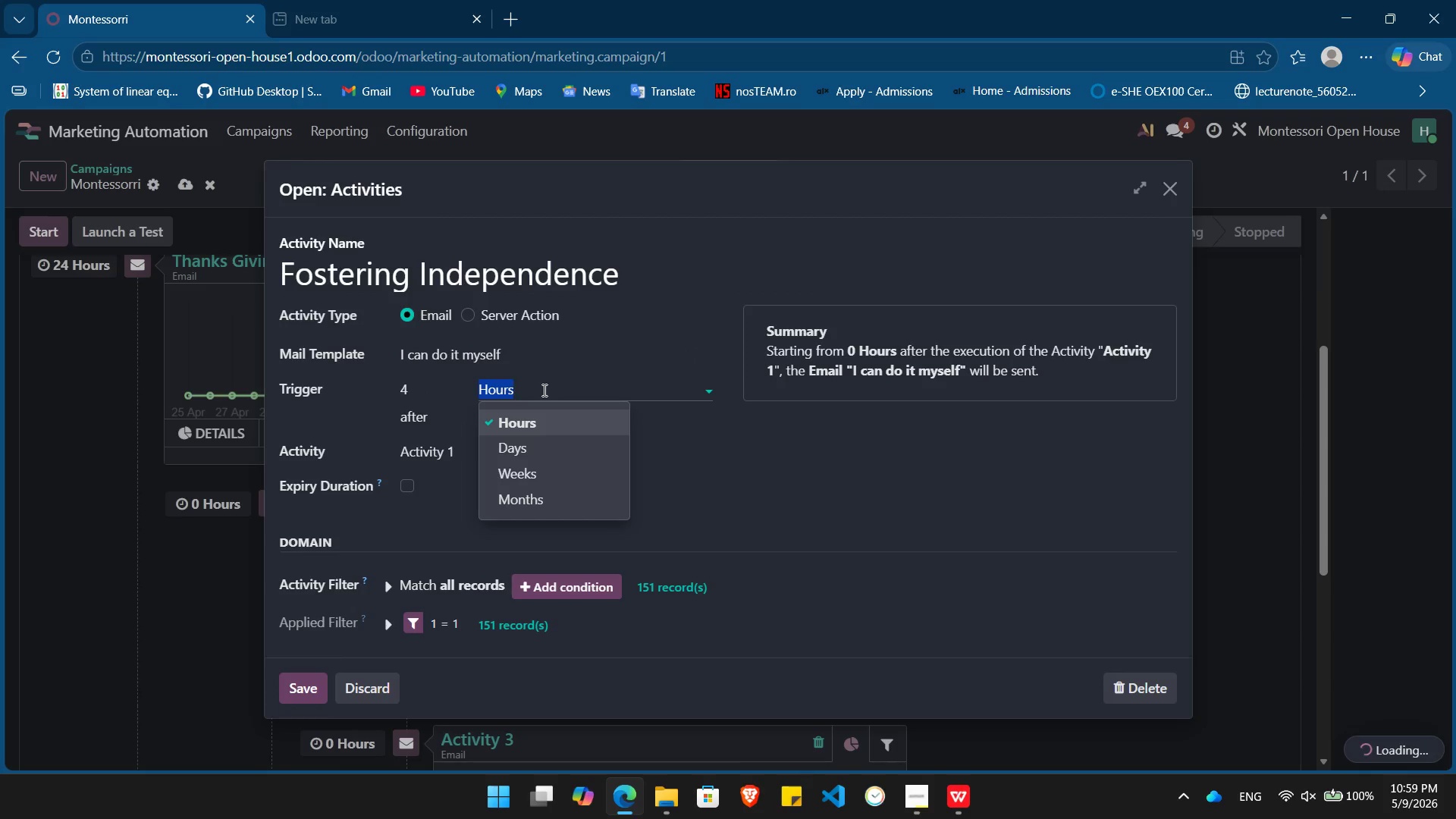 
type(day)
 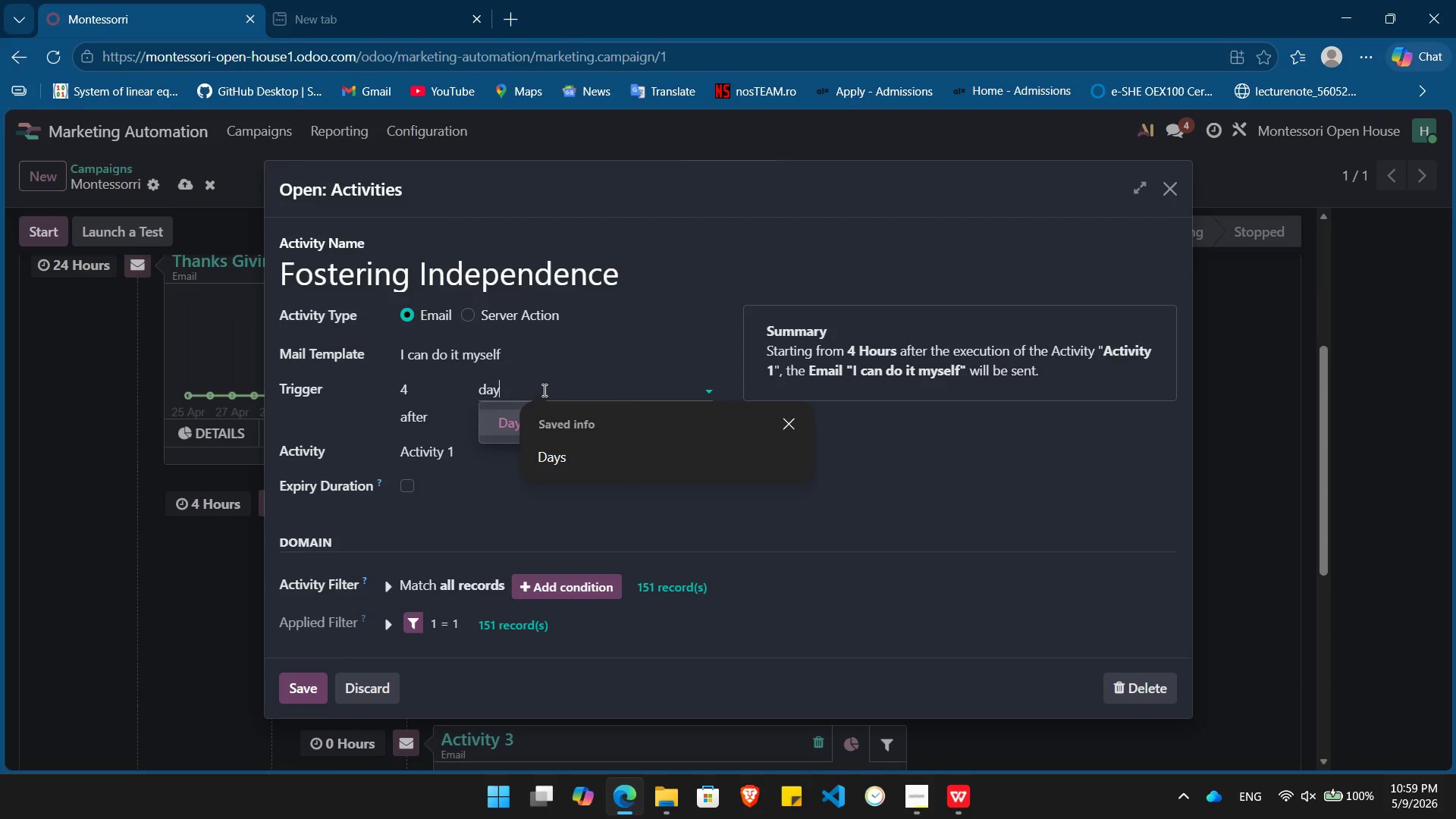 
key(Enter)
 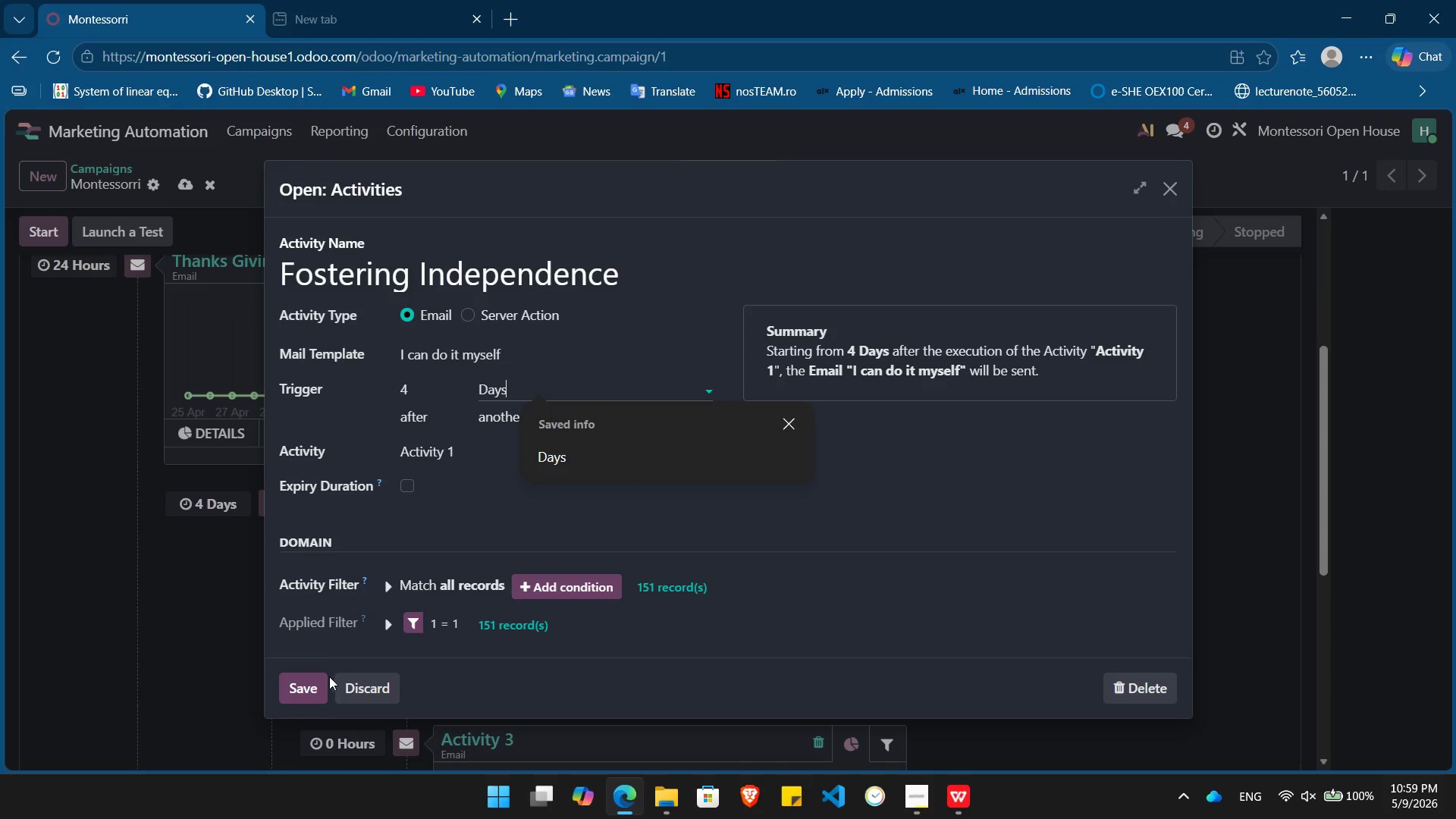 
left_click([304, 688])
 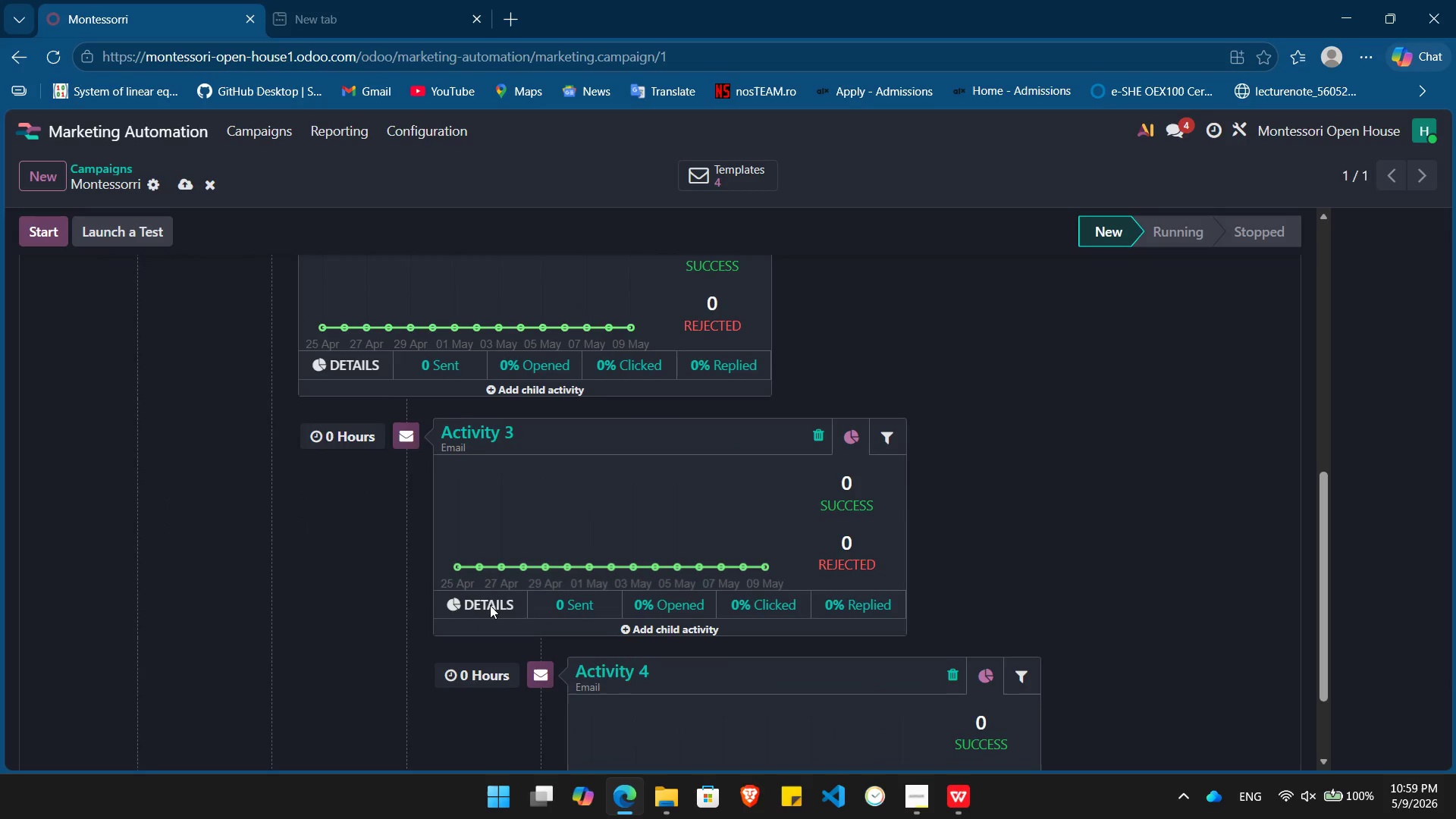 
left_click([472, 433])
 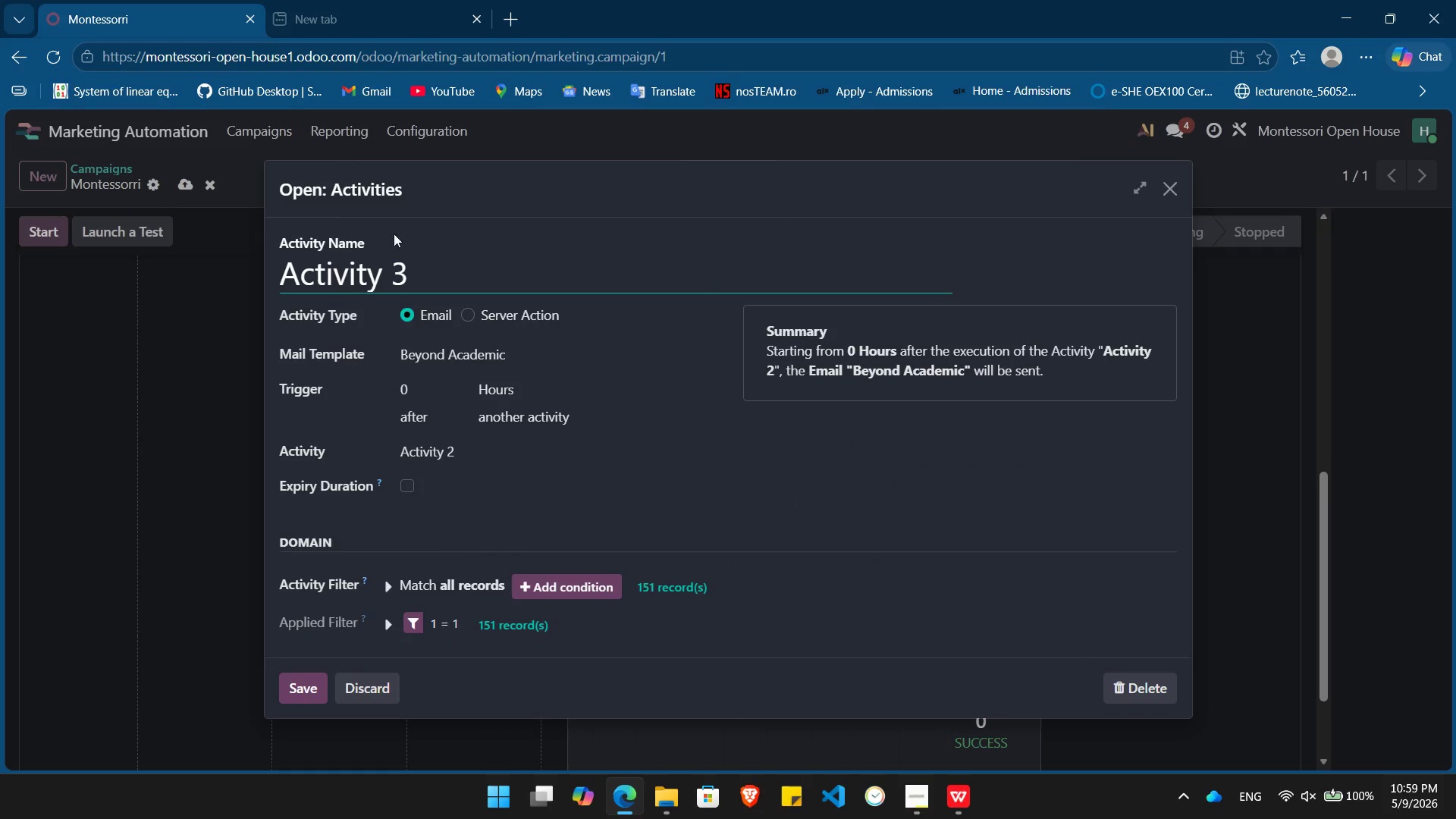 
double_click([414, 271])
 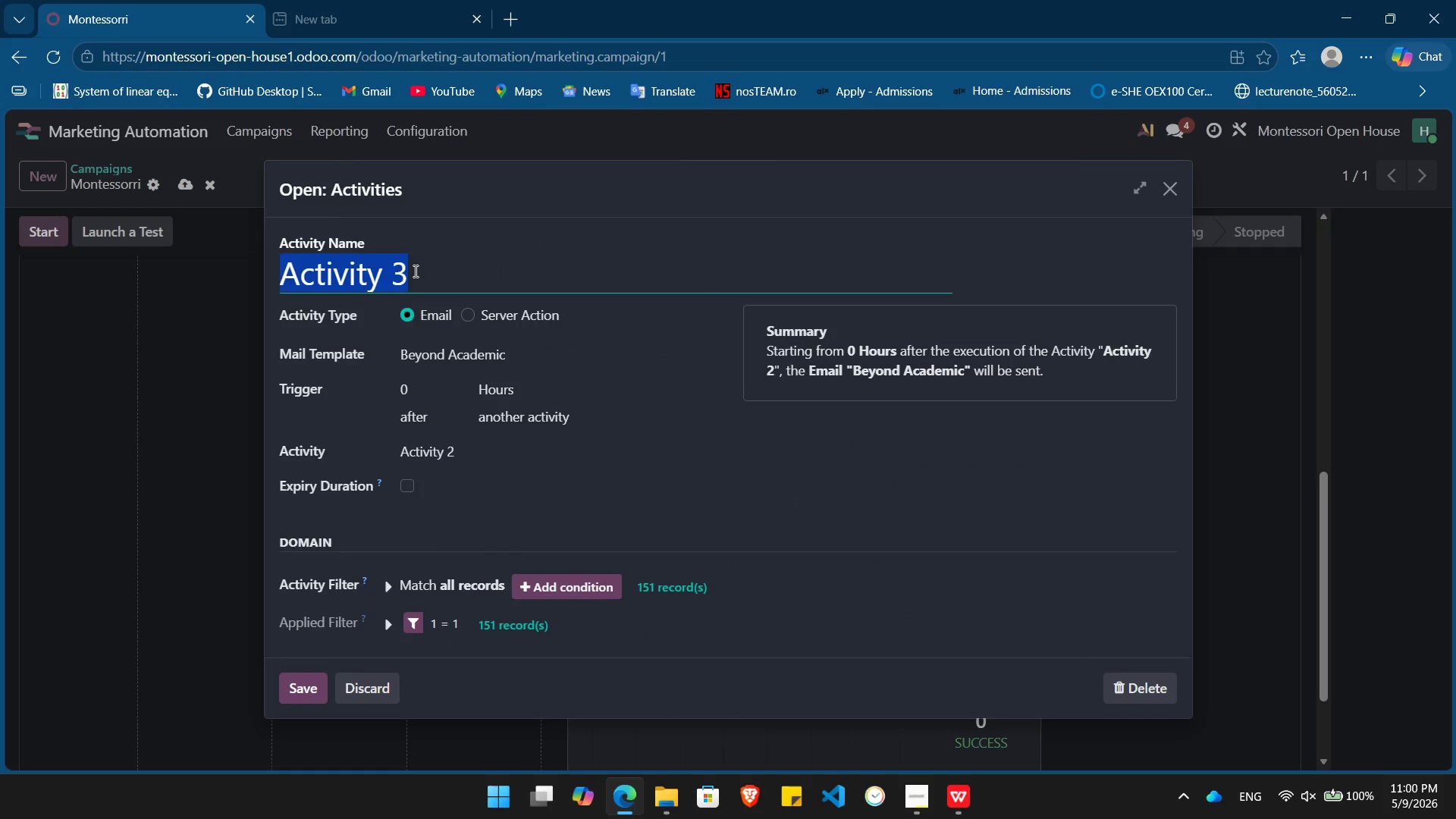 
triple_click([414, 271])
 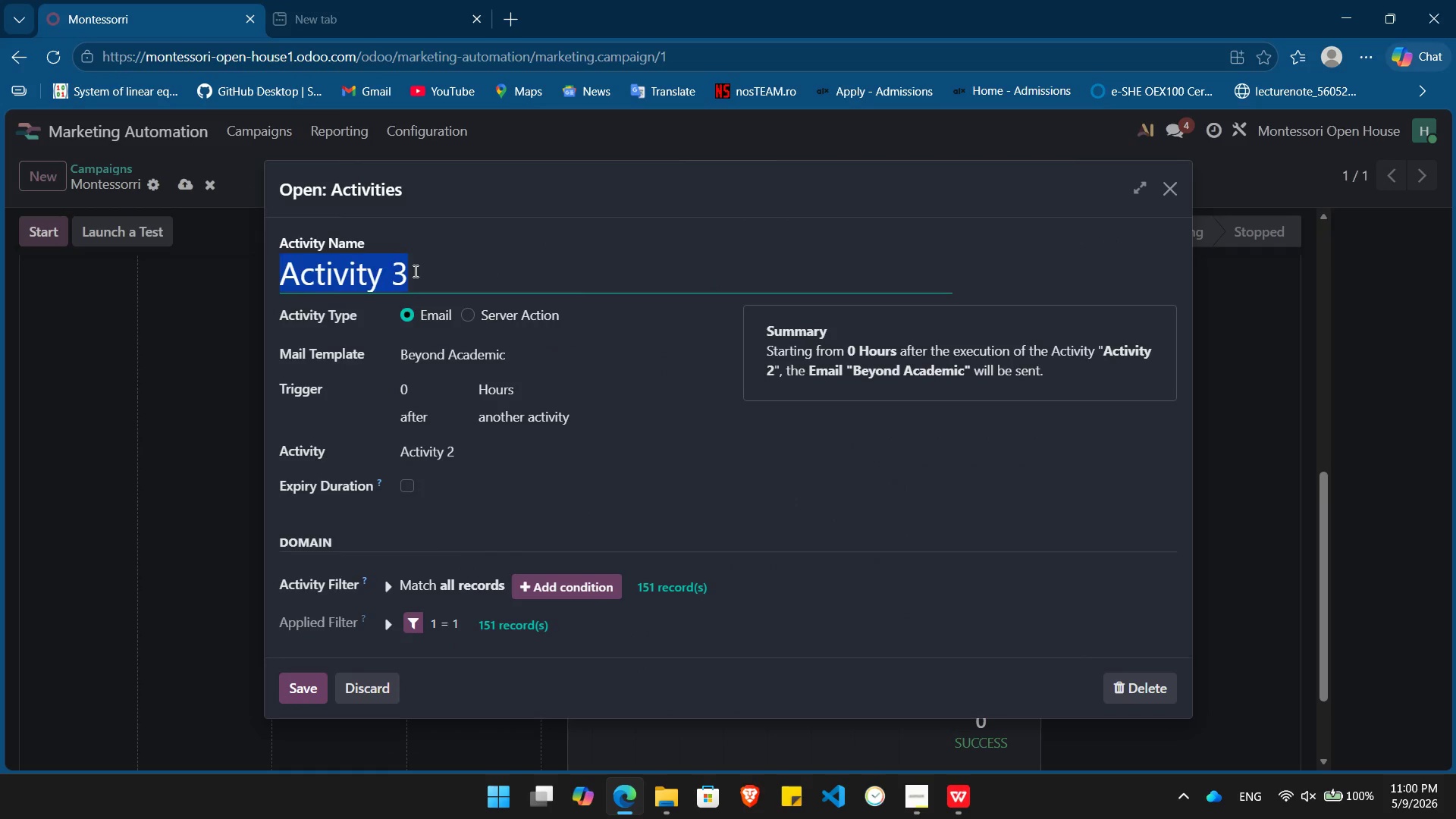 
key(Backspace)
 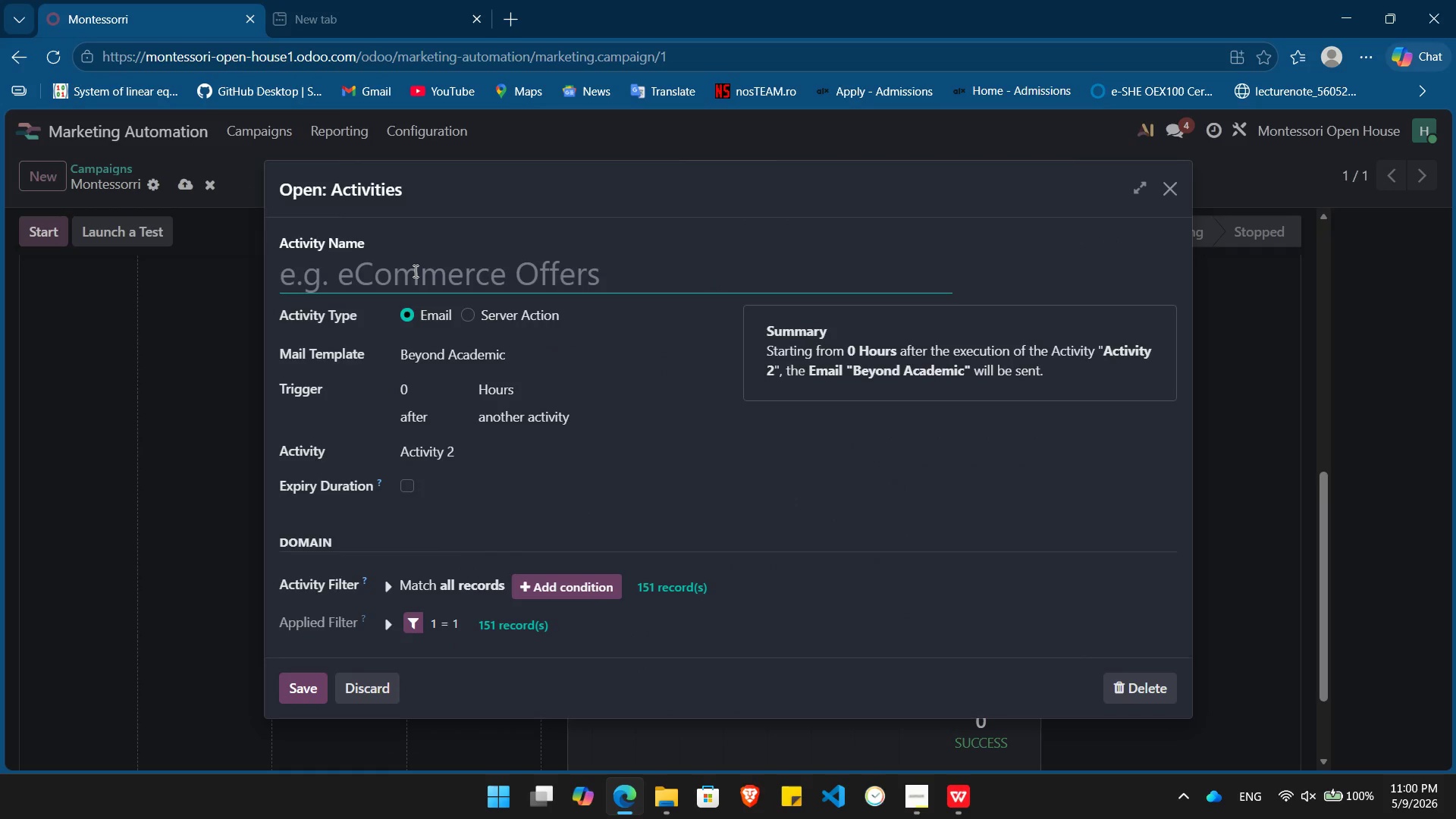 
type(Social and Emotional Growth)
 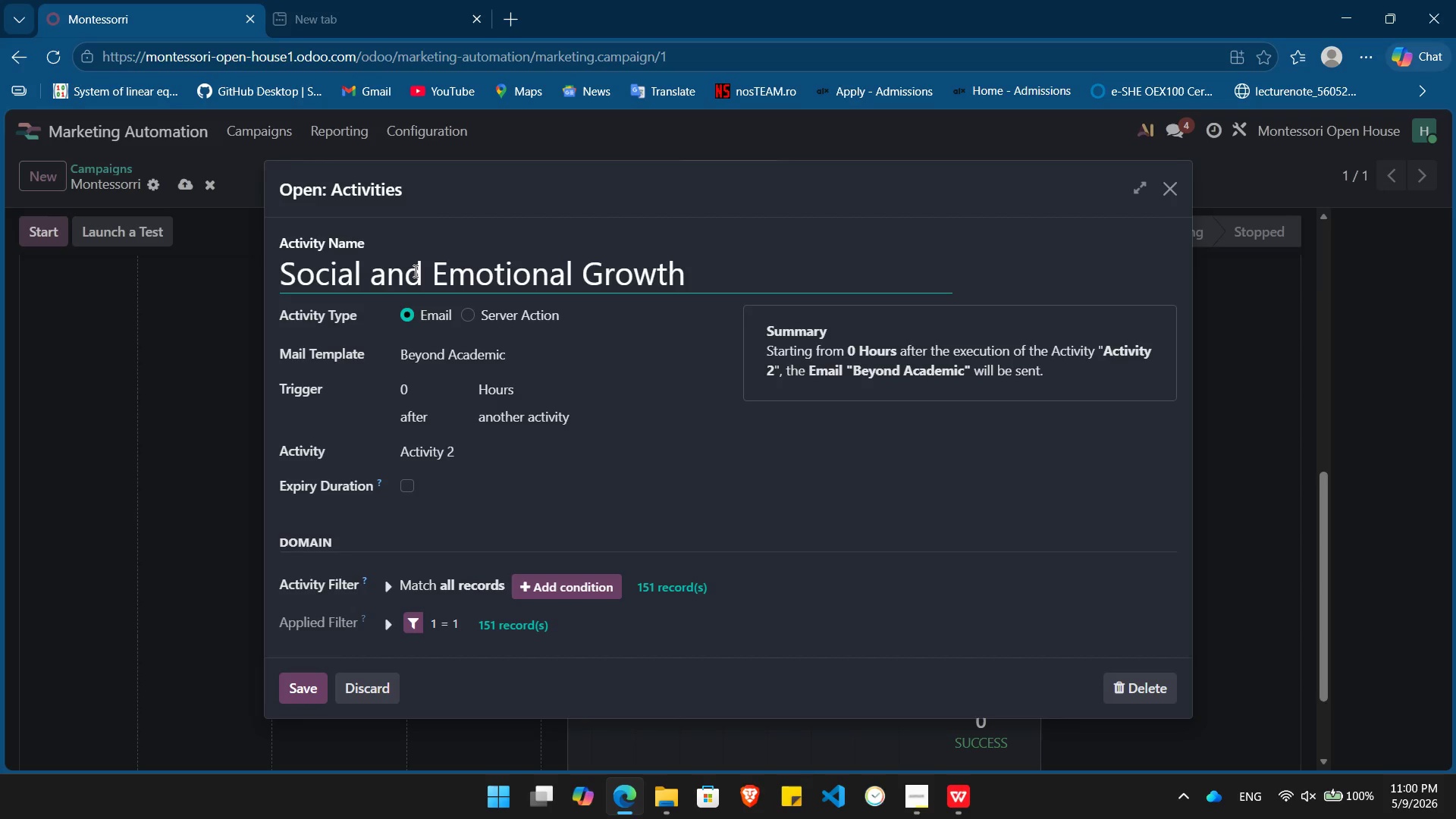 
left_click([435, 391])
 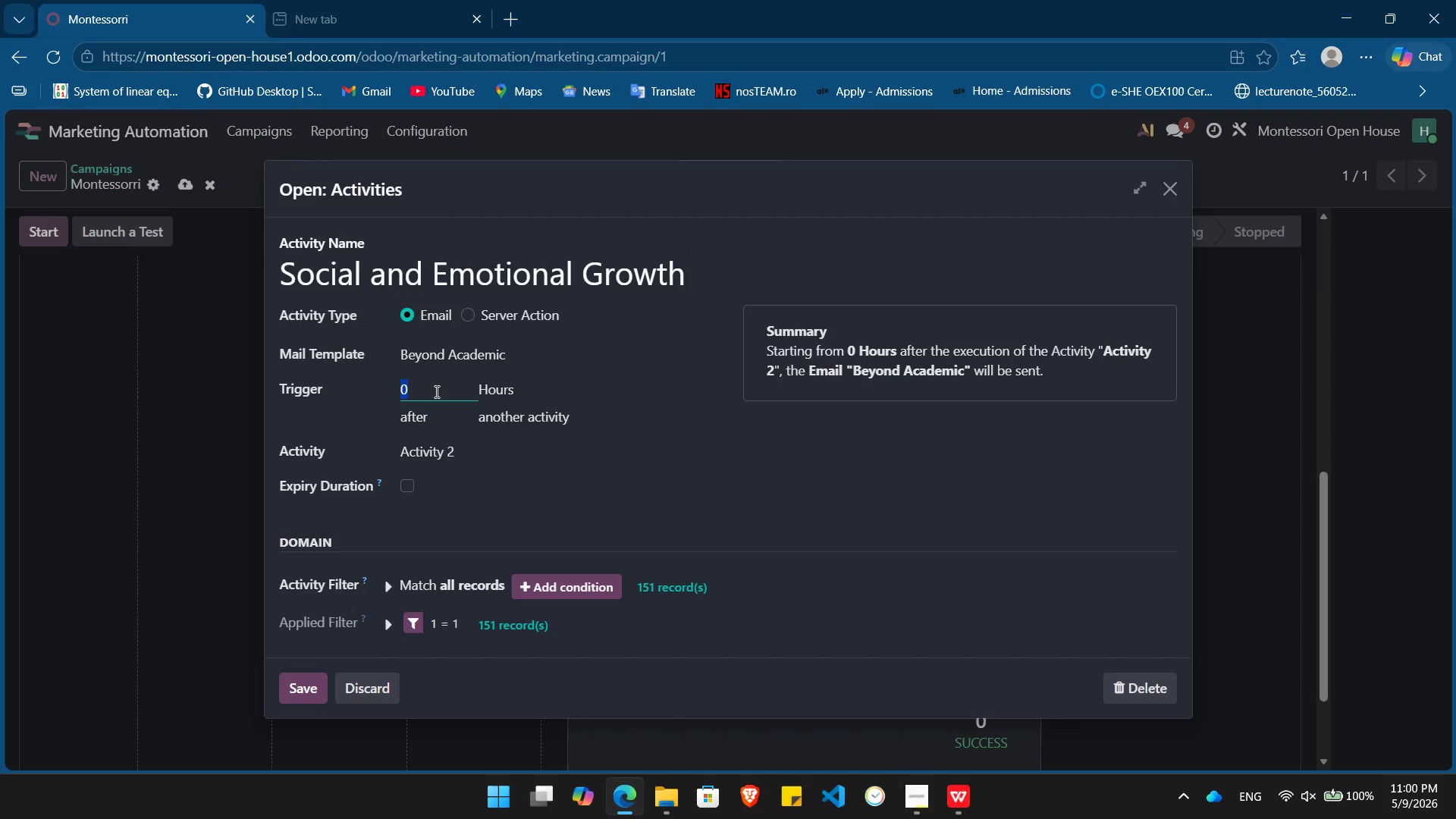 
key(Numpad1)
 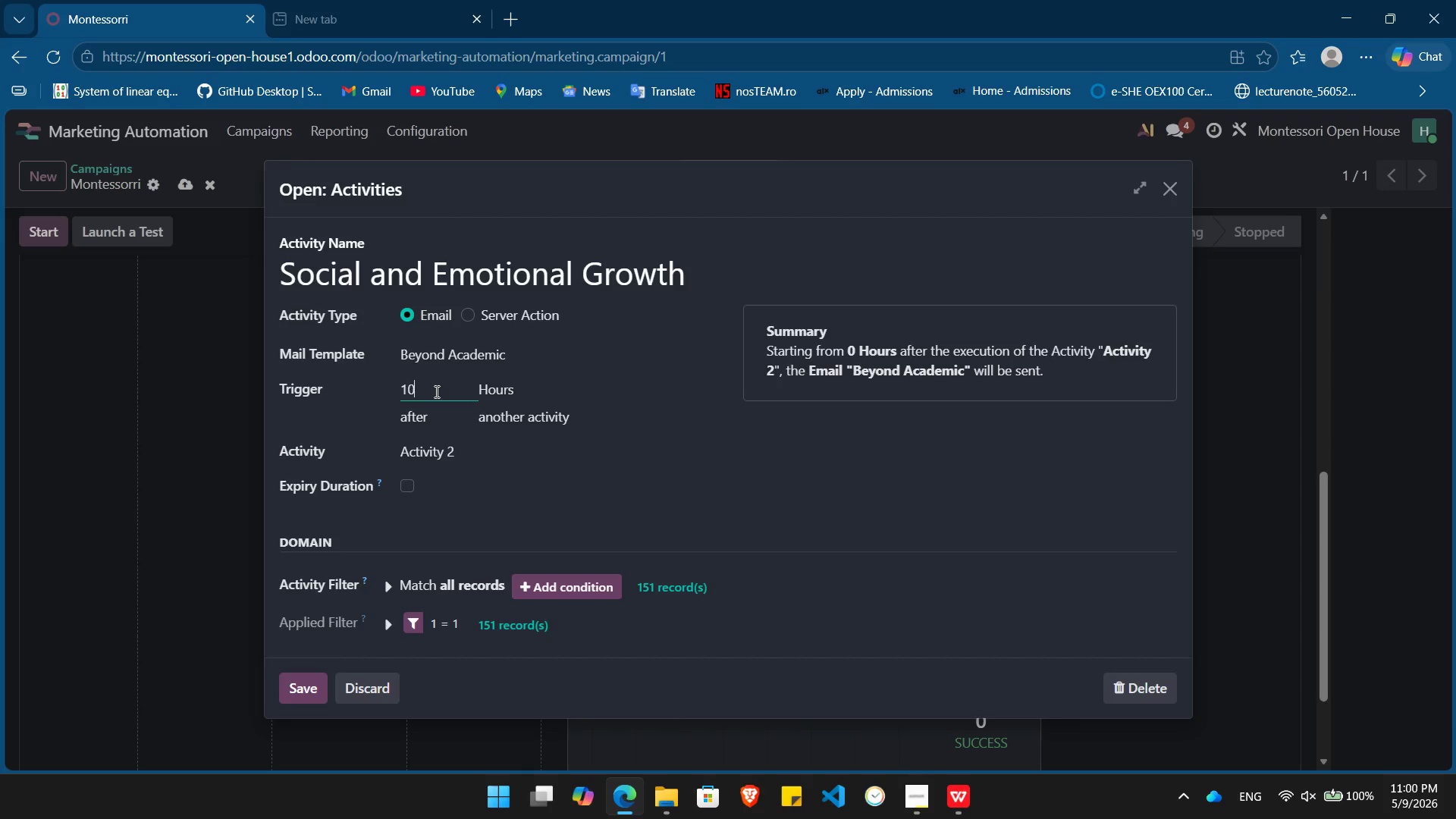 
key(Numpad0)
 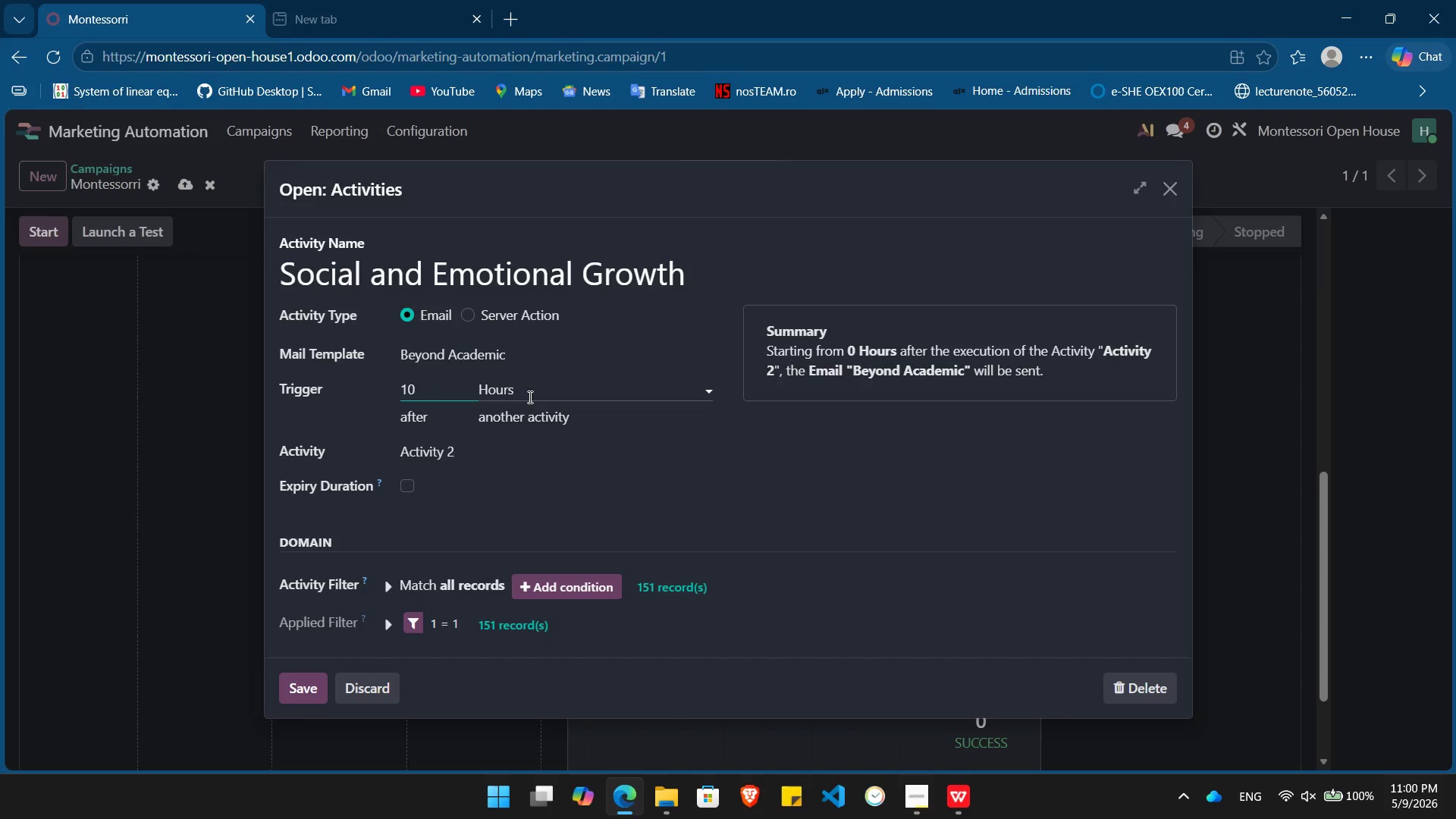 
left_click([529, 397])
 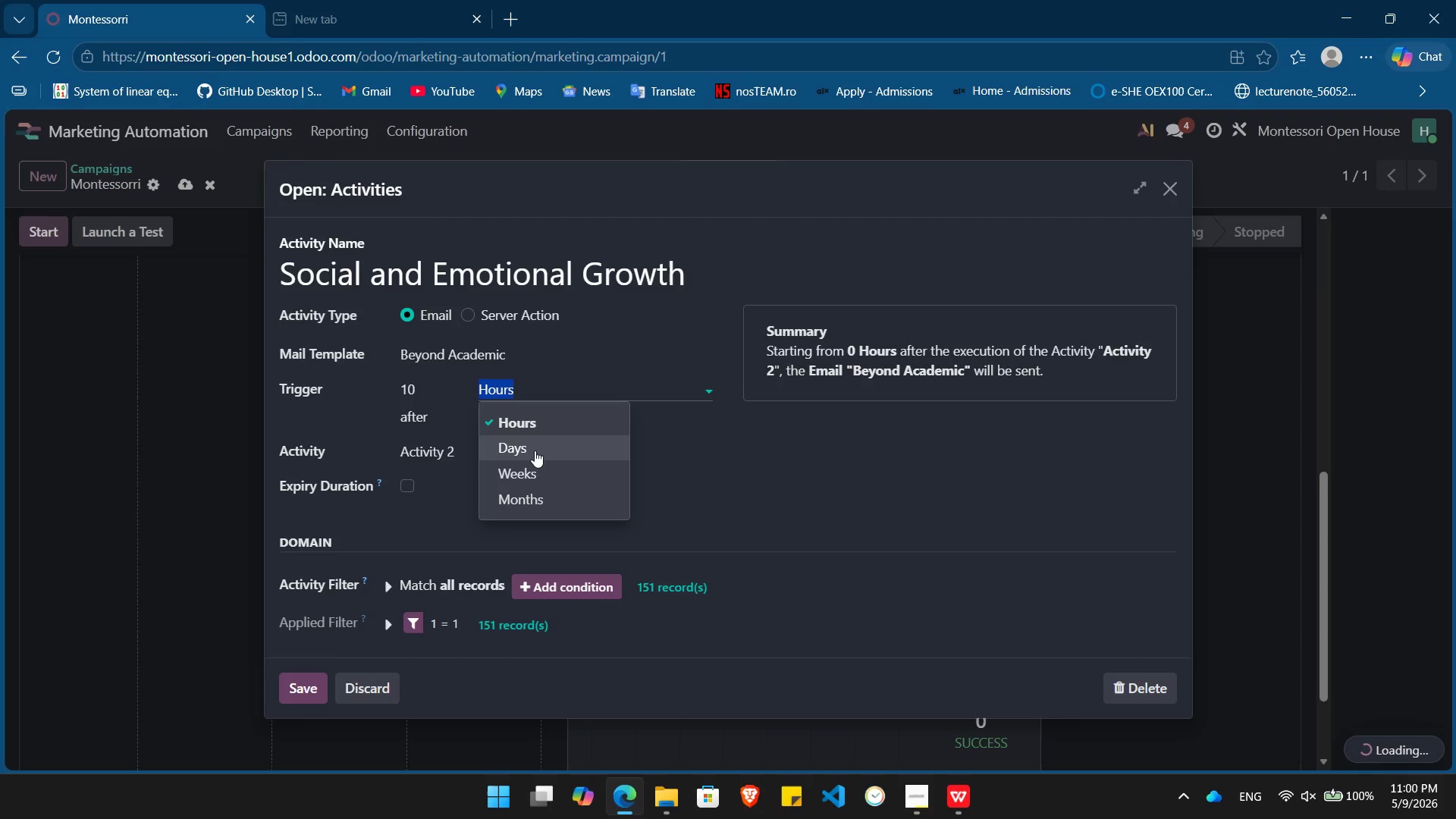 
left_click([535, 450])
 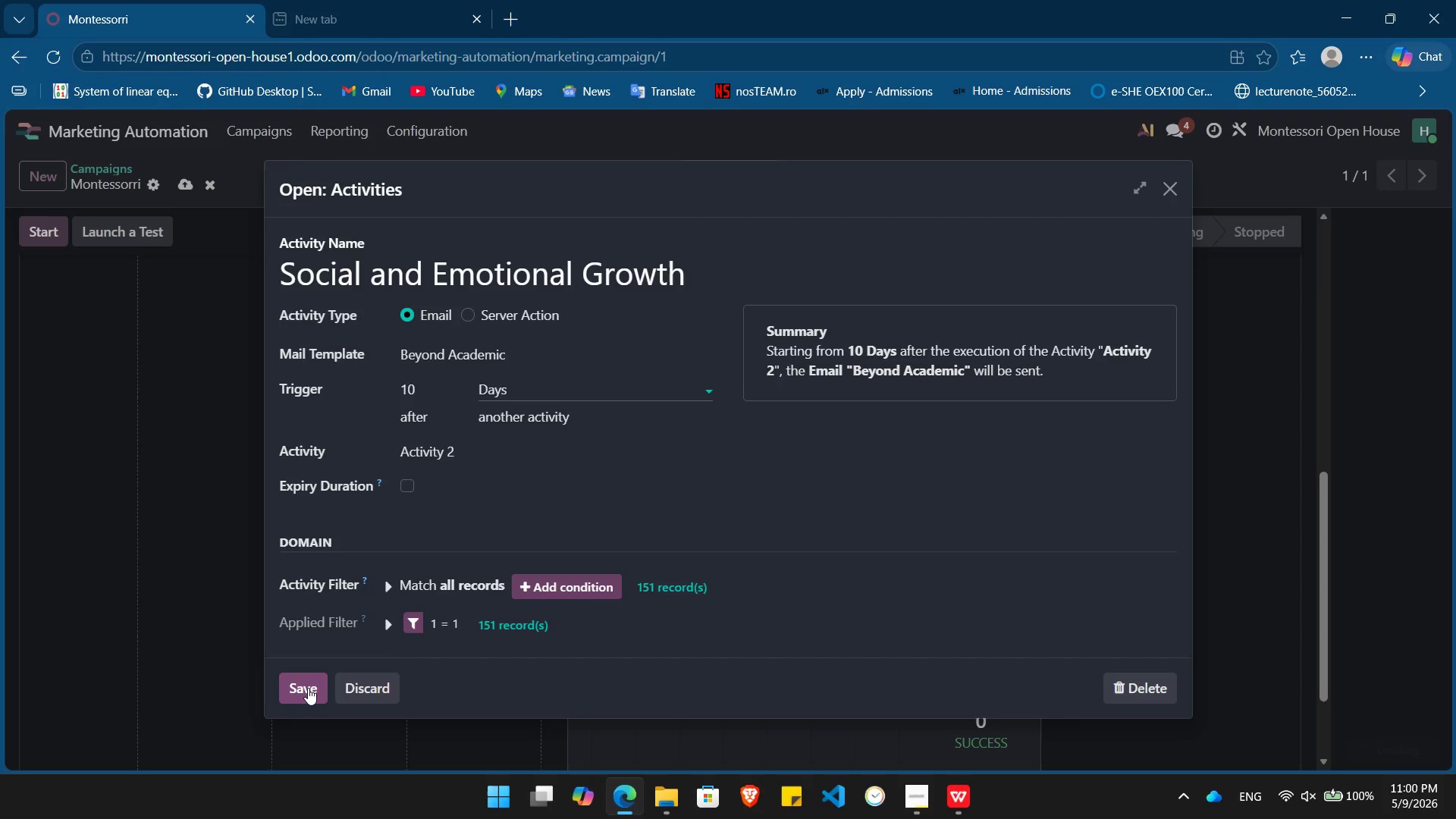 
left_click([308, 688])
 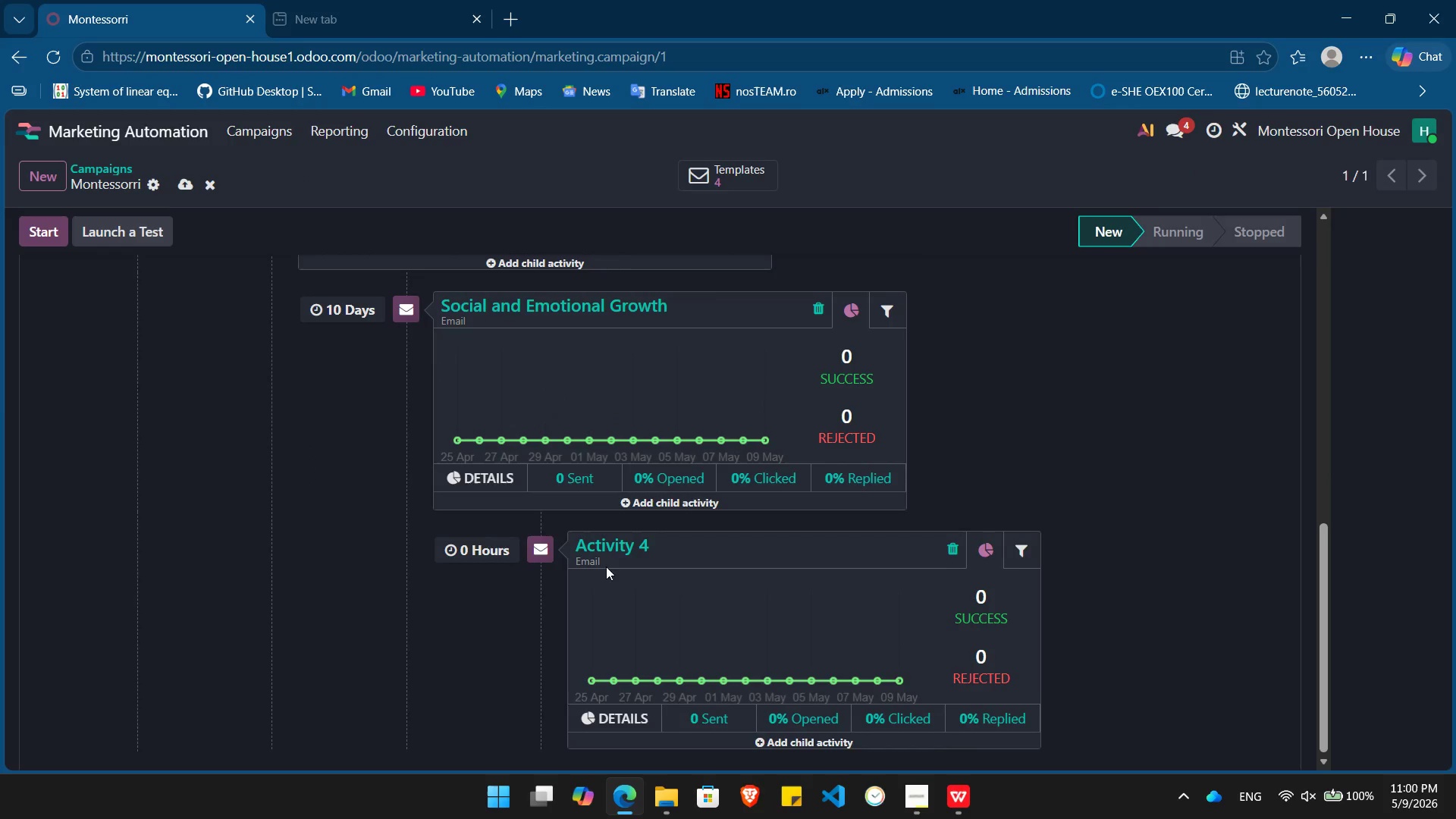 
left_click([616, 551])
 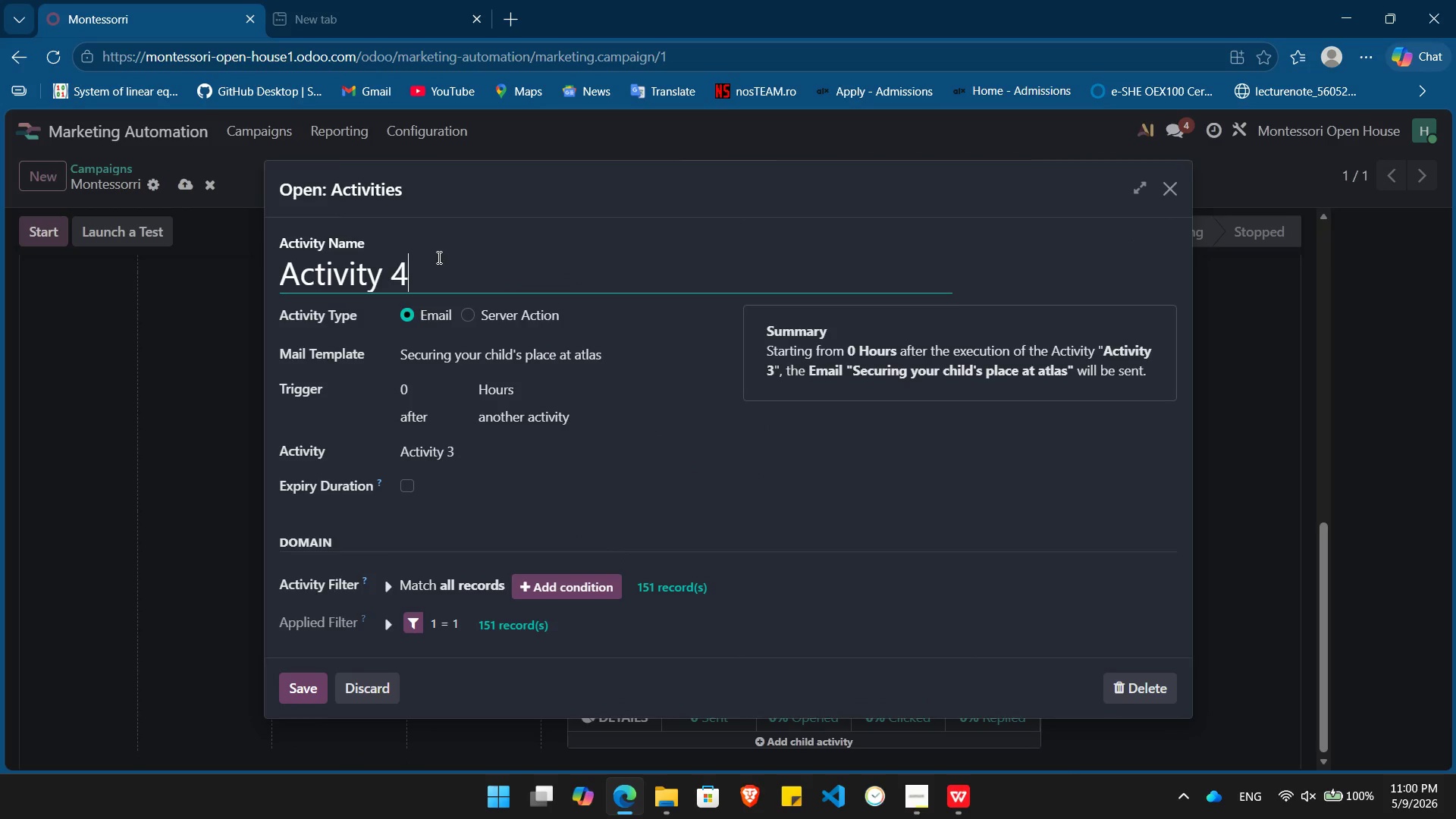 
double_click([430, 279])
 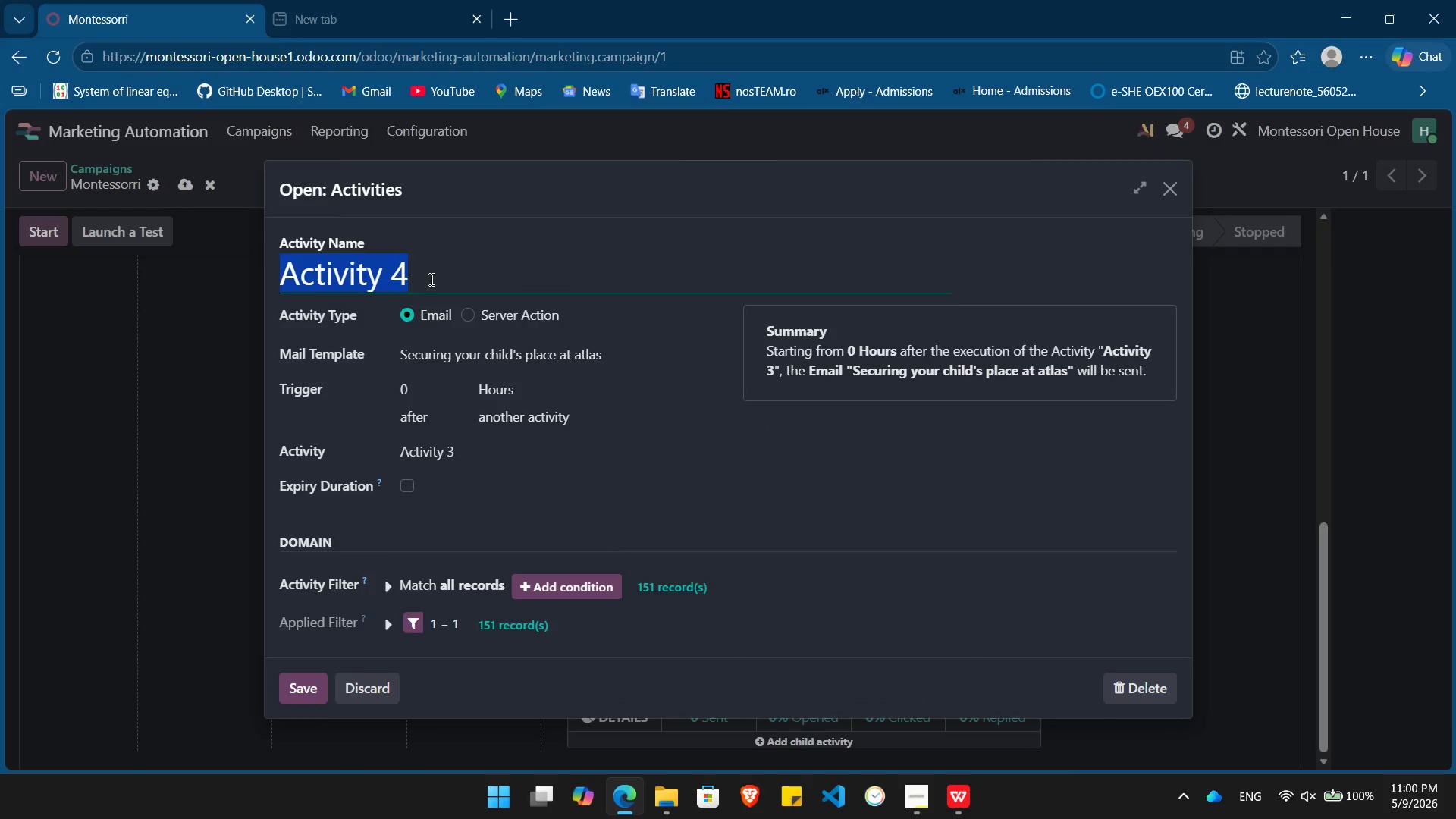 
triple_click([430, 279])